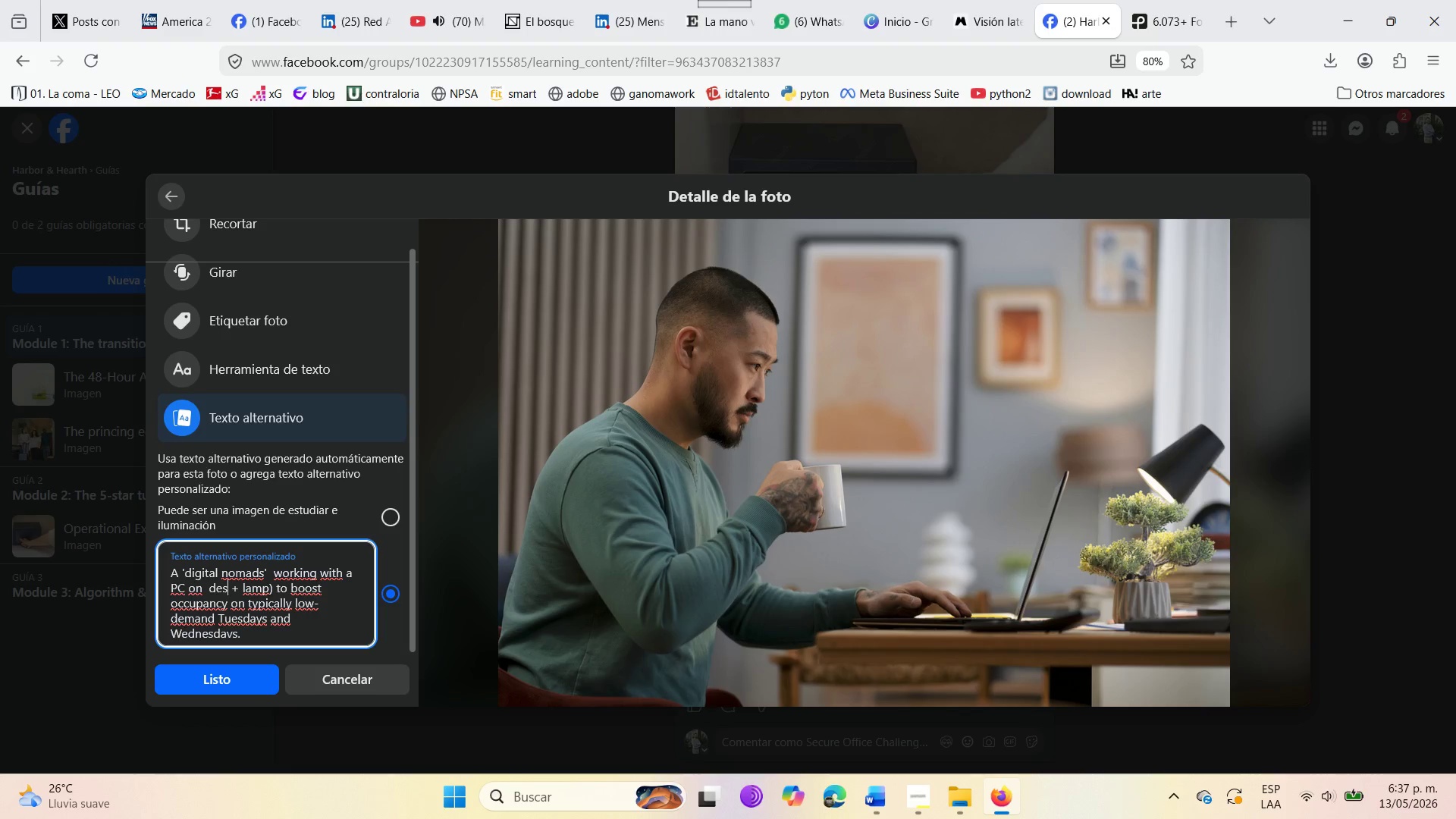 
key(K)
 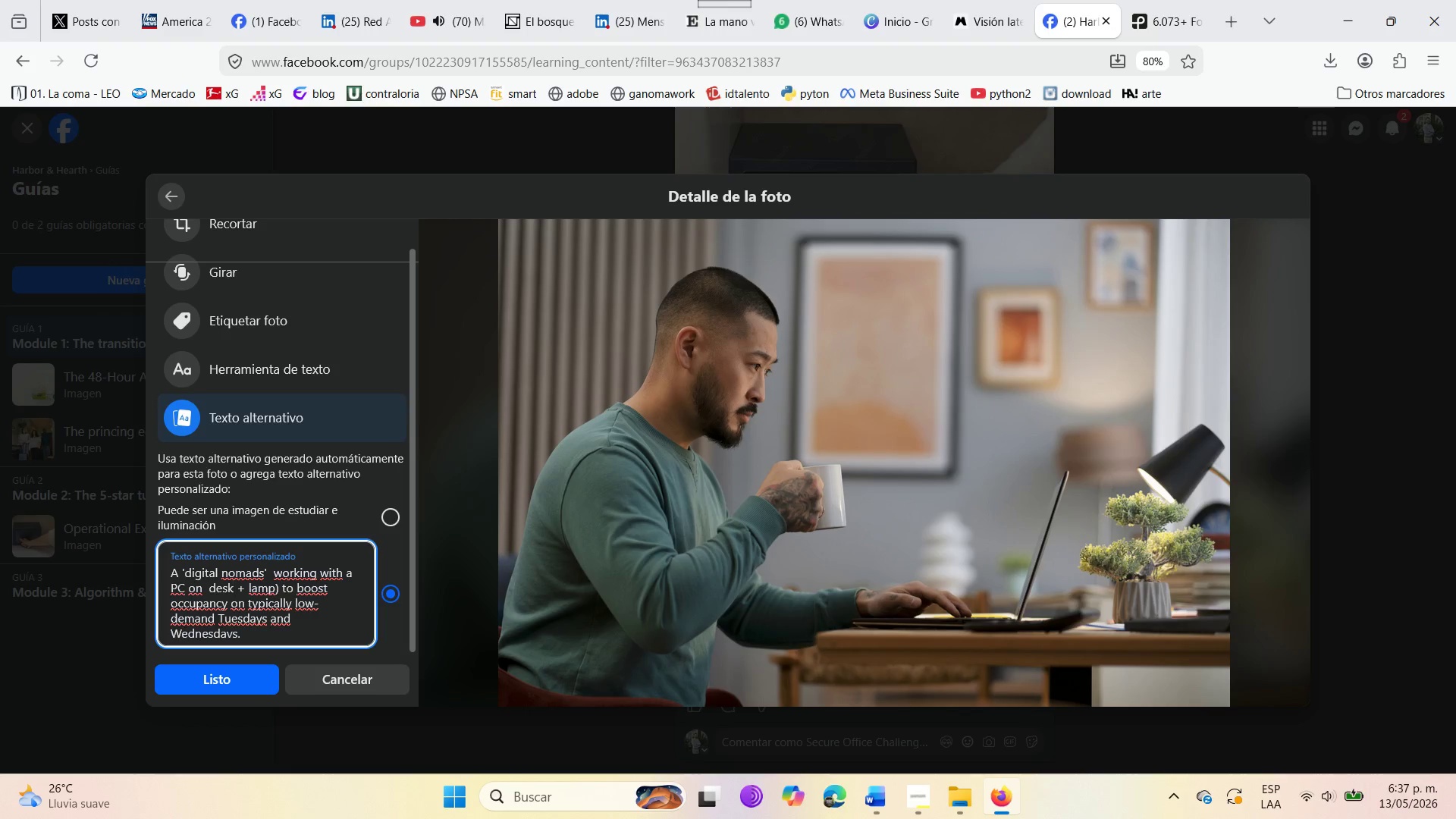 
key(ArrowRight)
 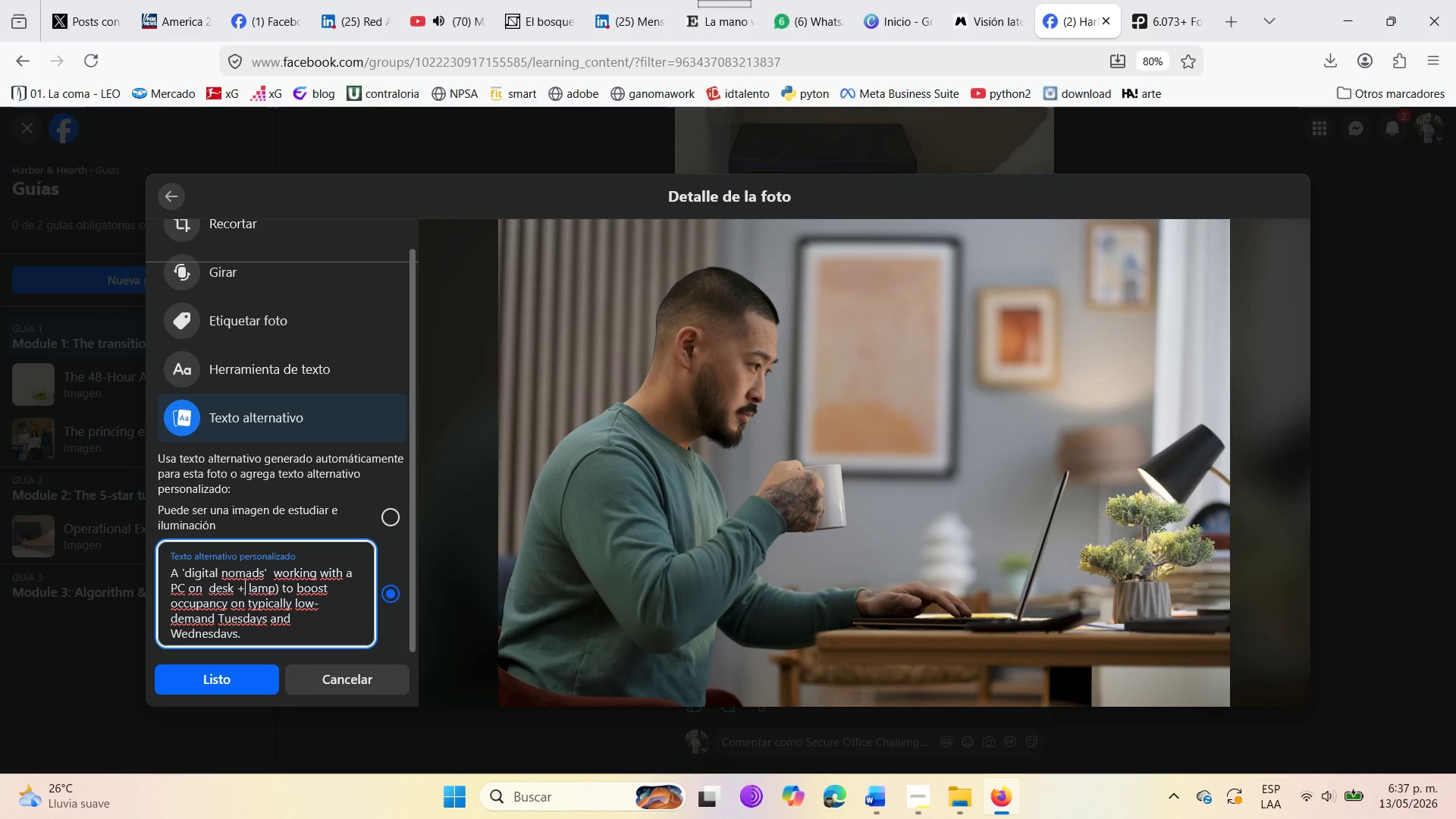 
key(ArrowRight)
 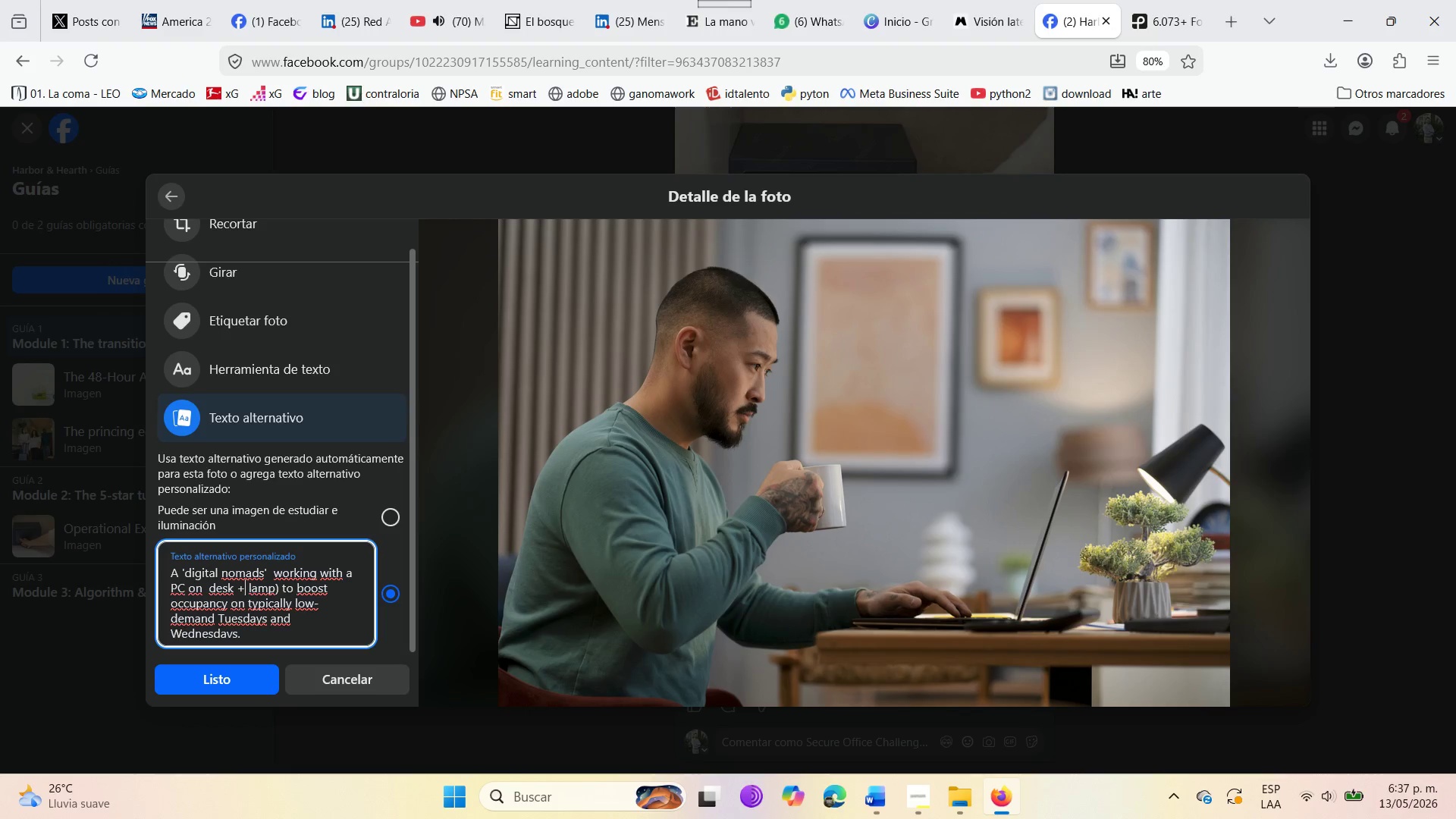 
key(ArrowRight)
 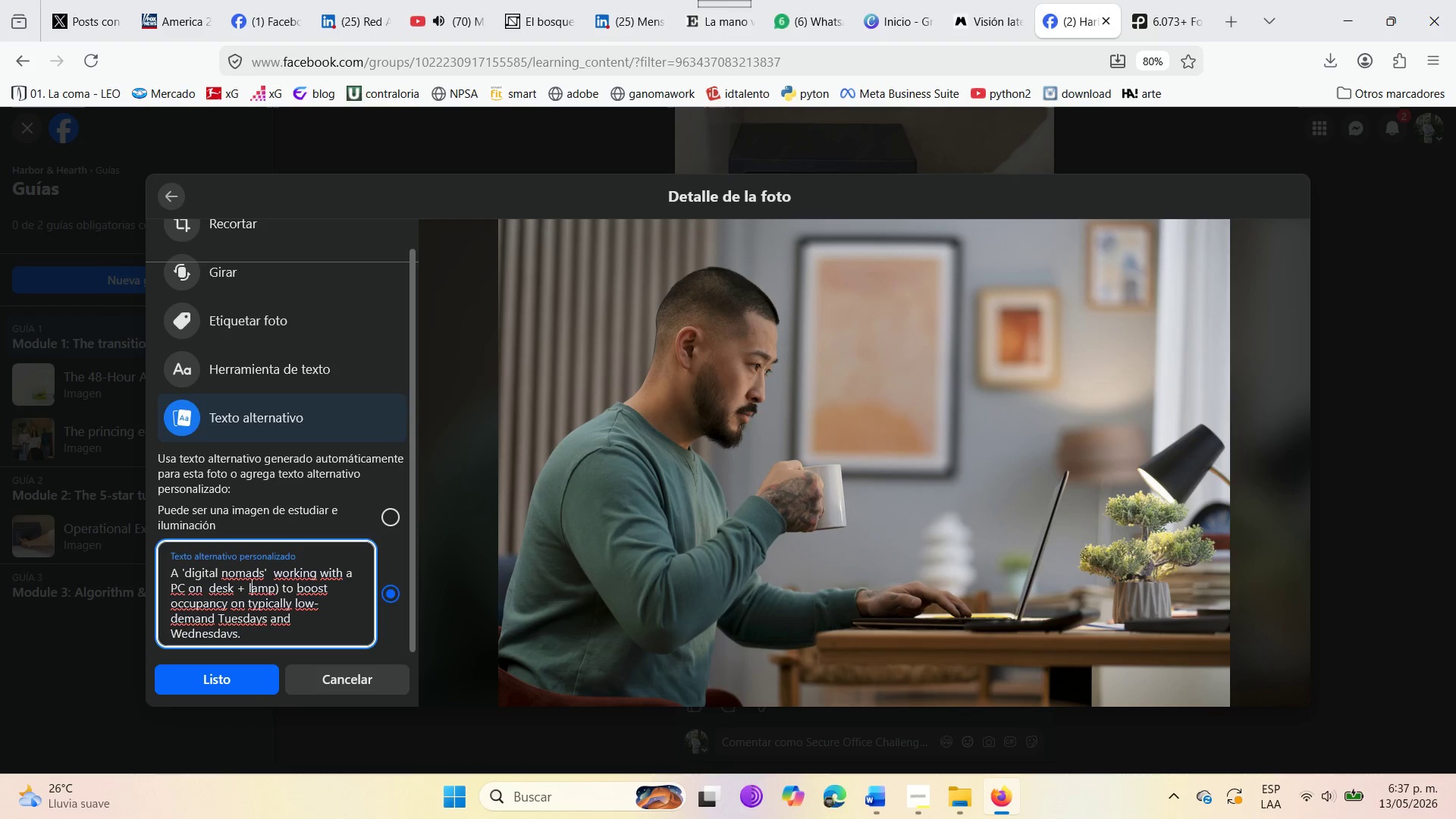 
key(ArrowRight)
 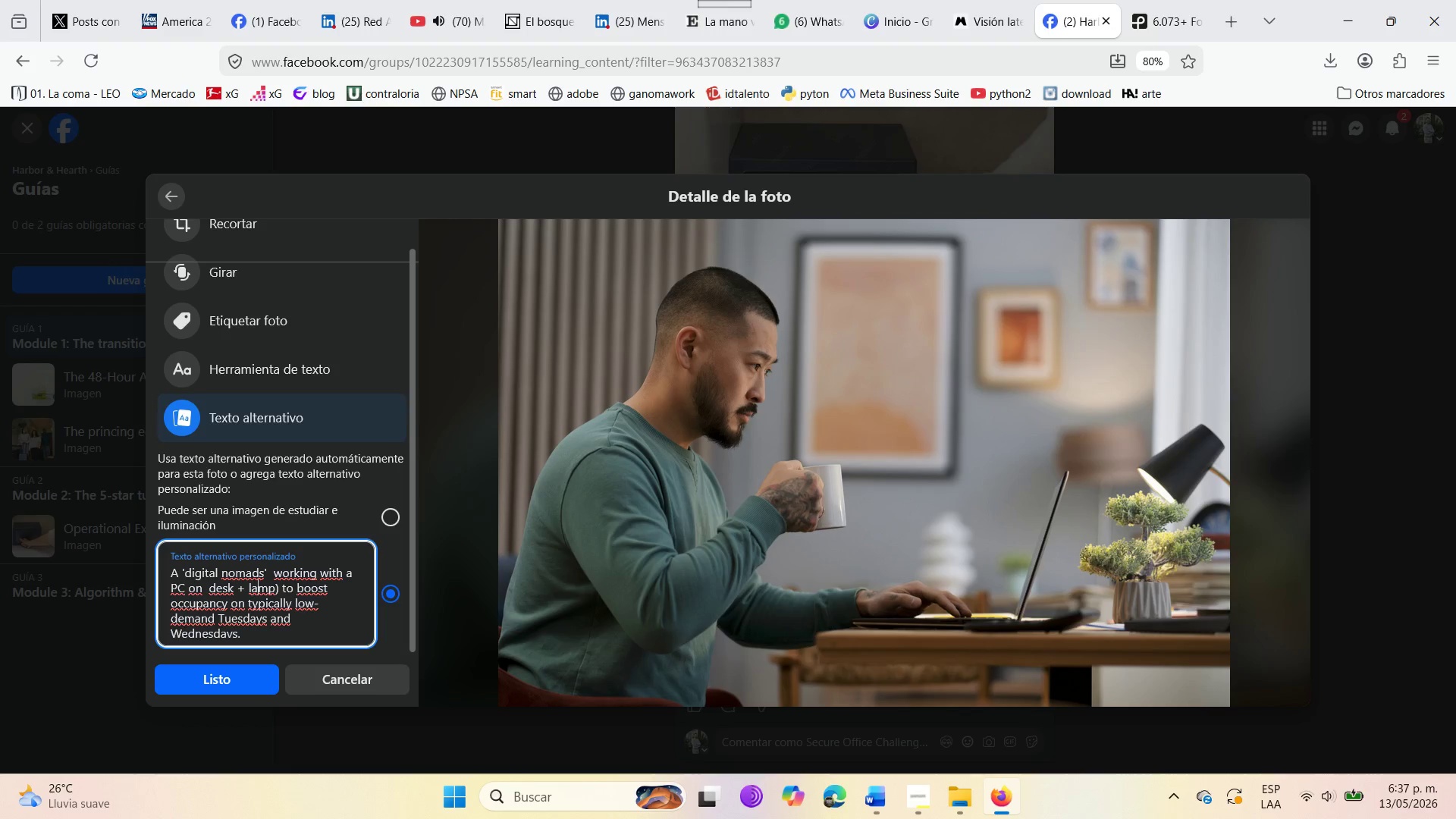 
key(ArrowRight)
 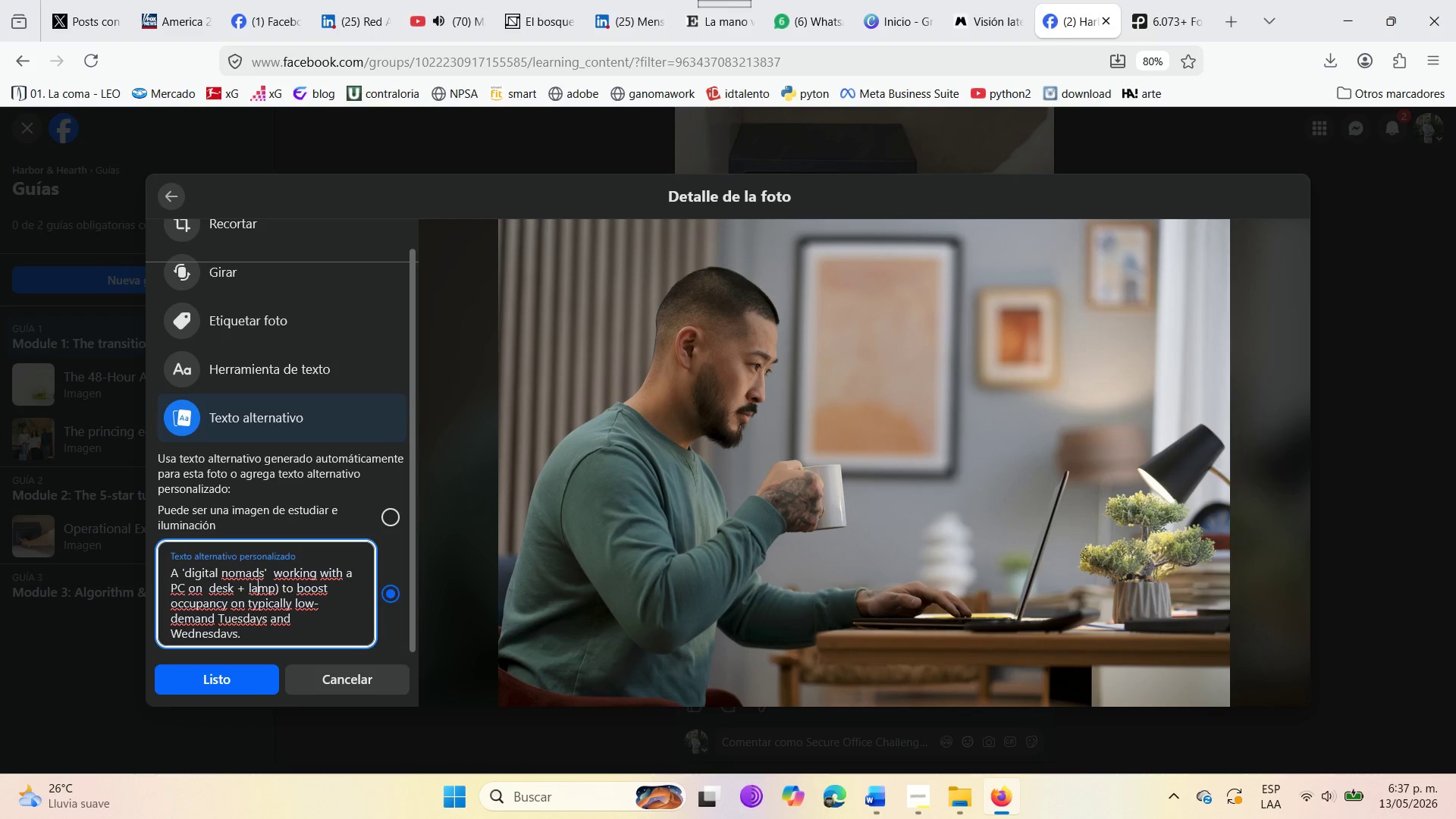 
key(ArrowRight)
 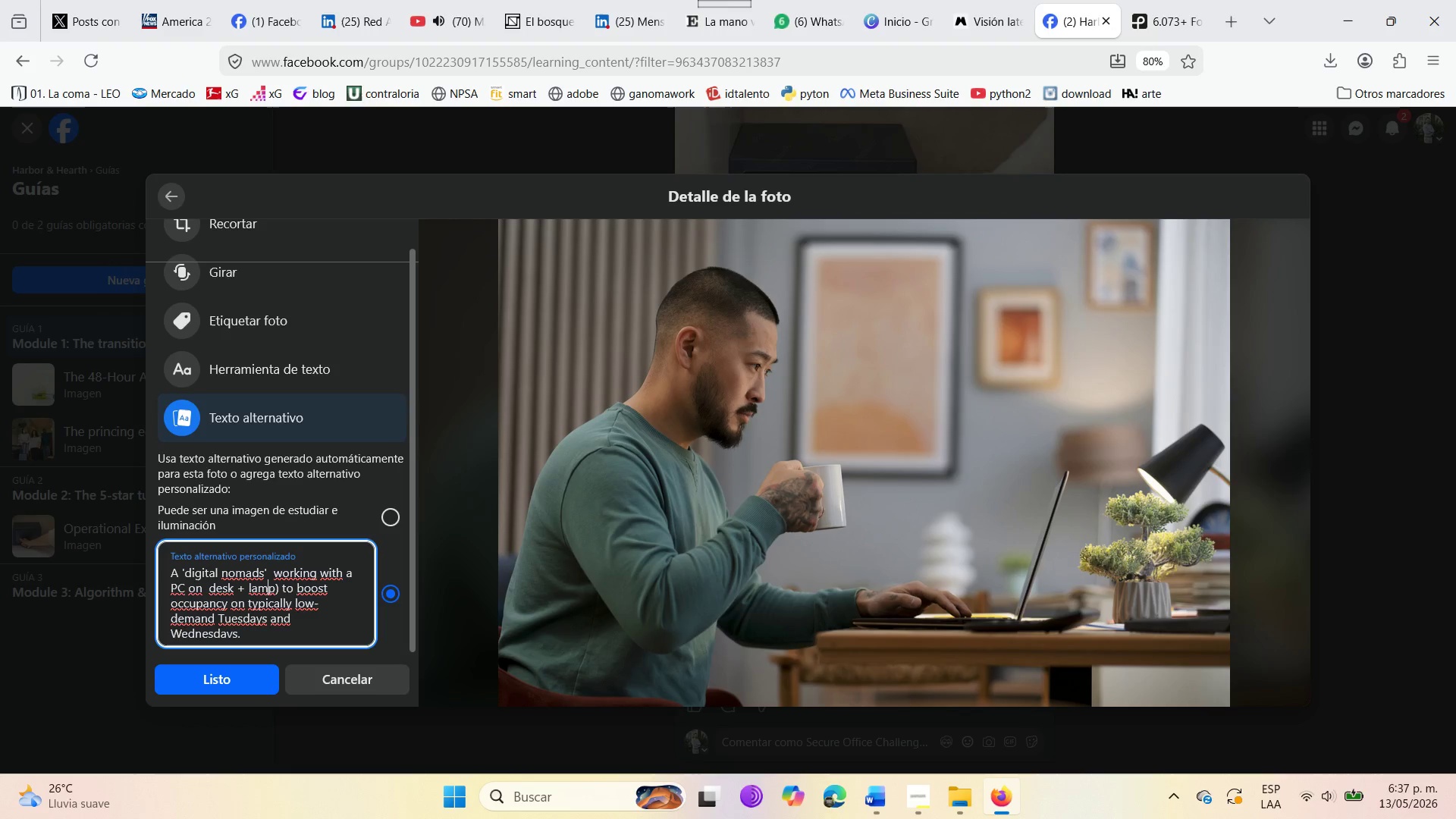 
key(ArrowLeft)
 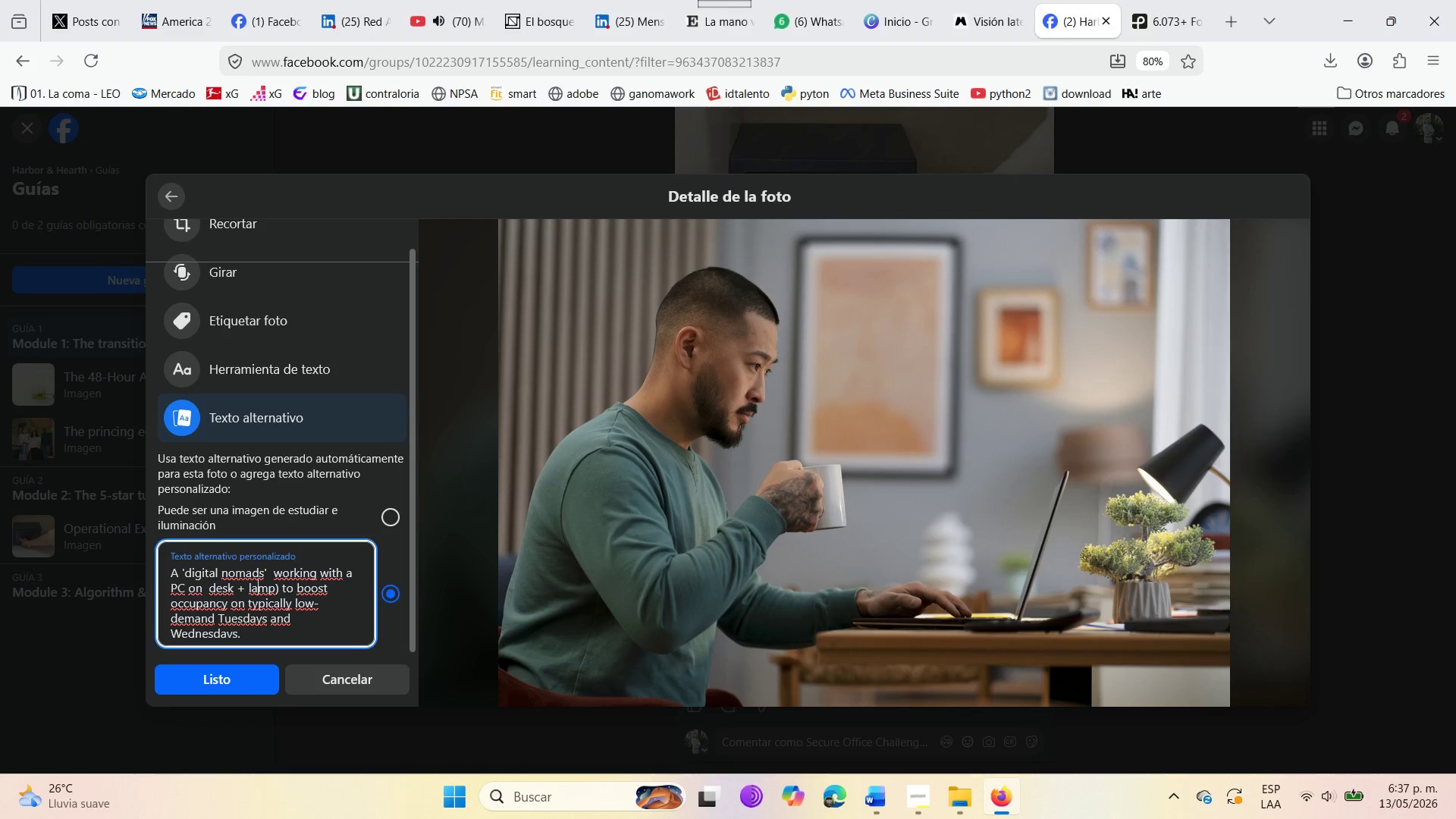 
key(ArrowLeft)
 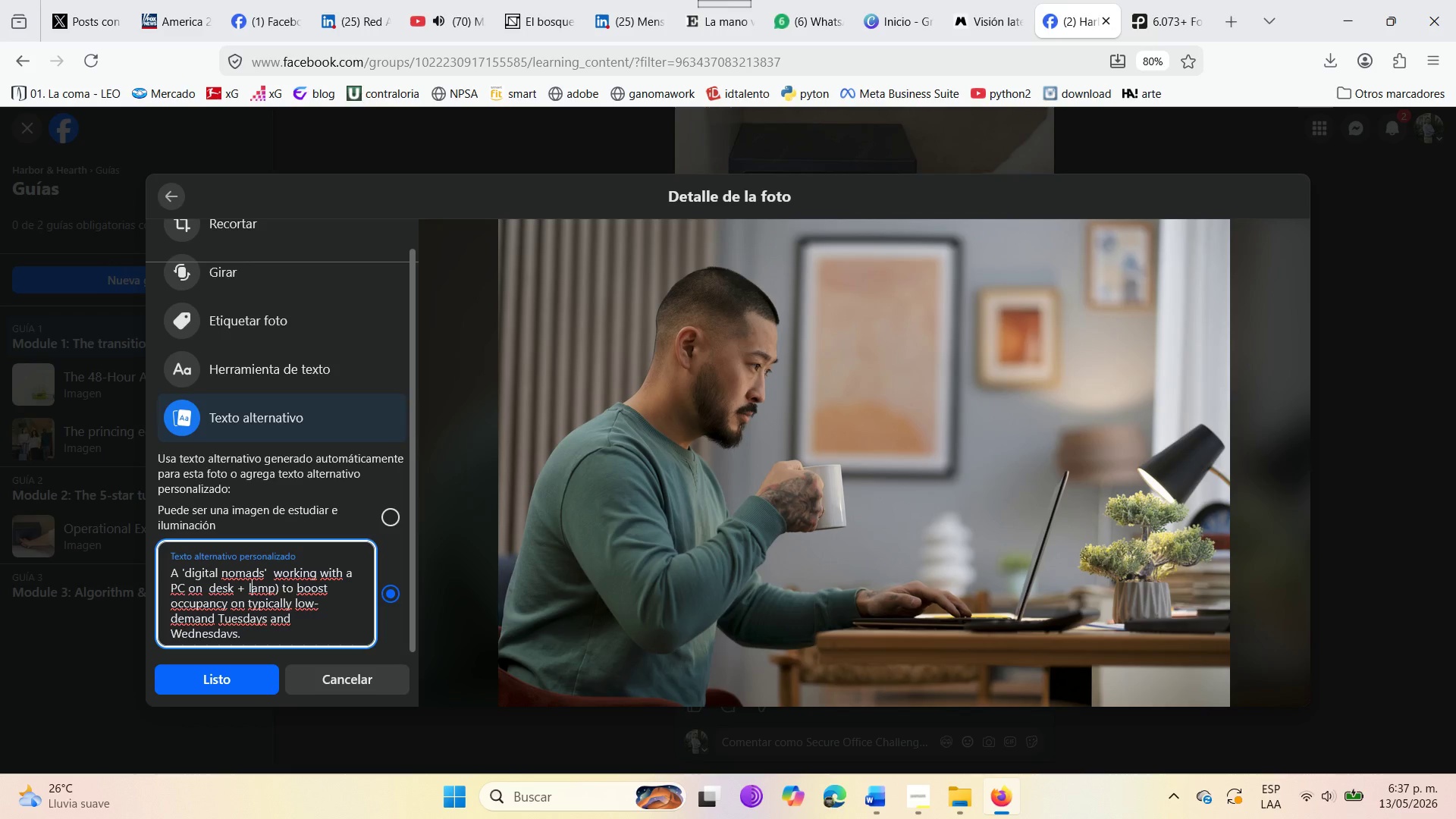 
key(ArrowLeft)
 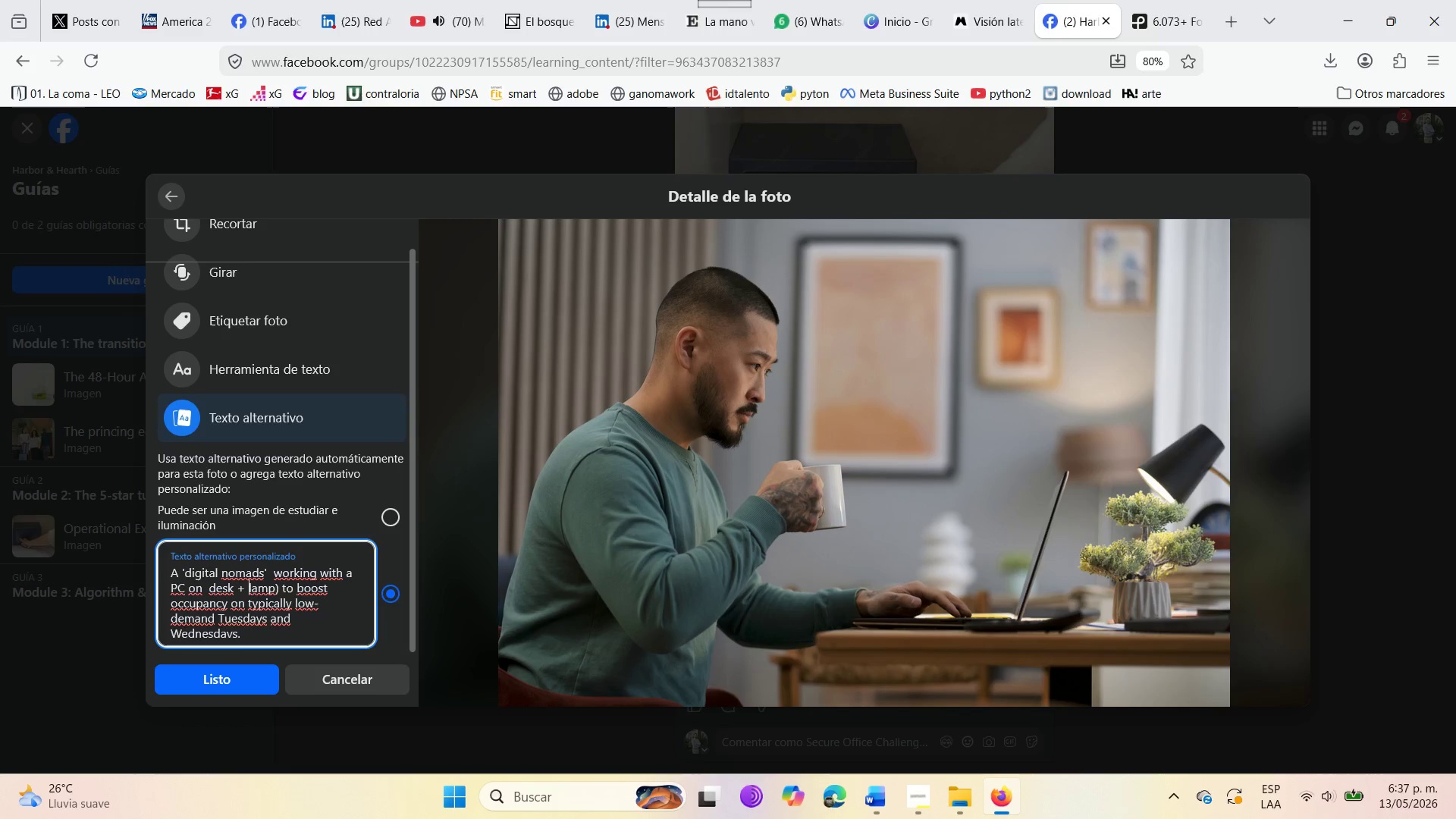 
key(ArrowLeft)
 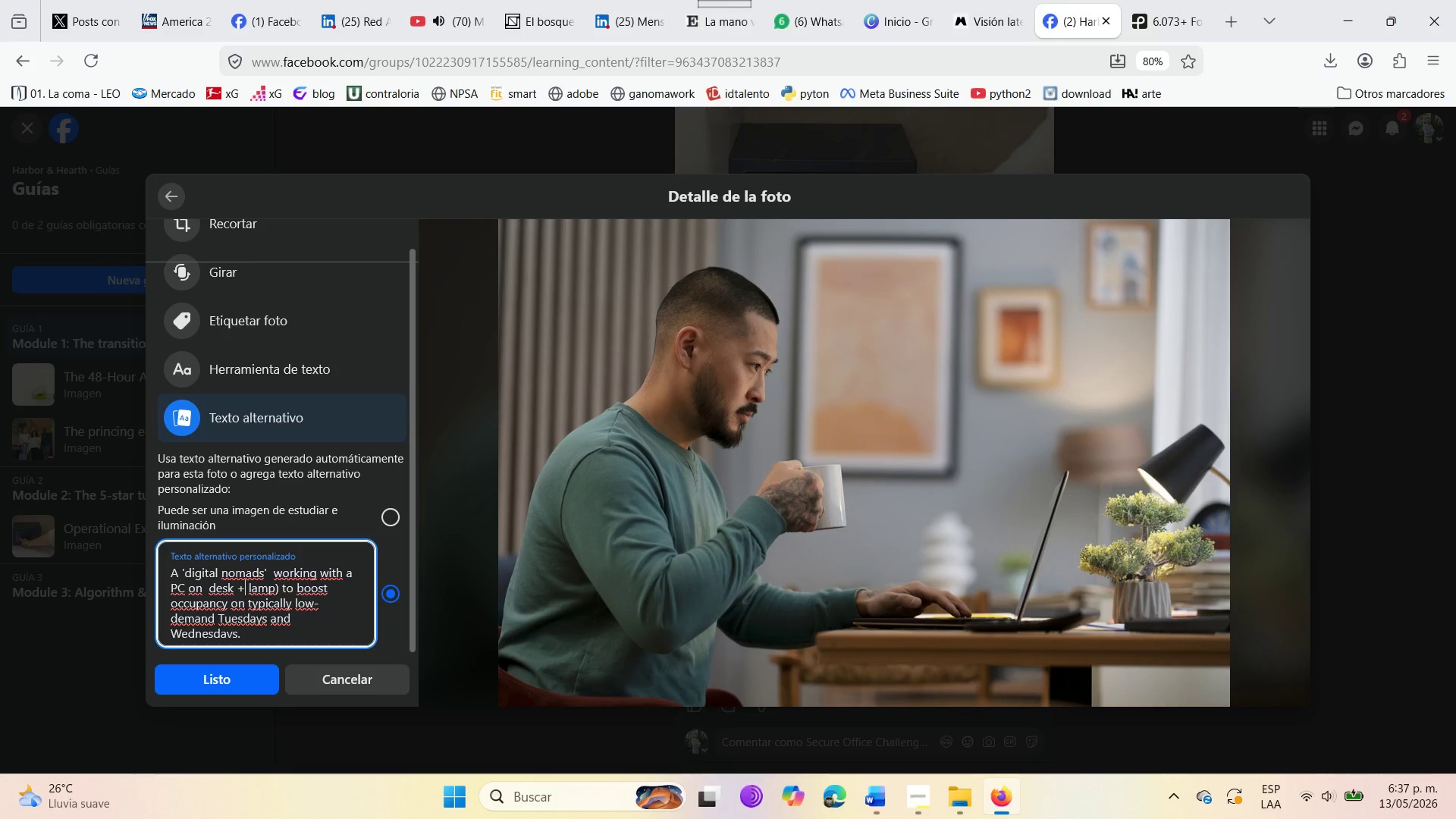 
key(Backspace)
type(an )
key(Backspace)
type(d drinking cofee )
key(Backspace)
 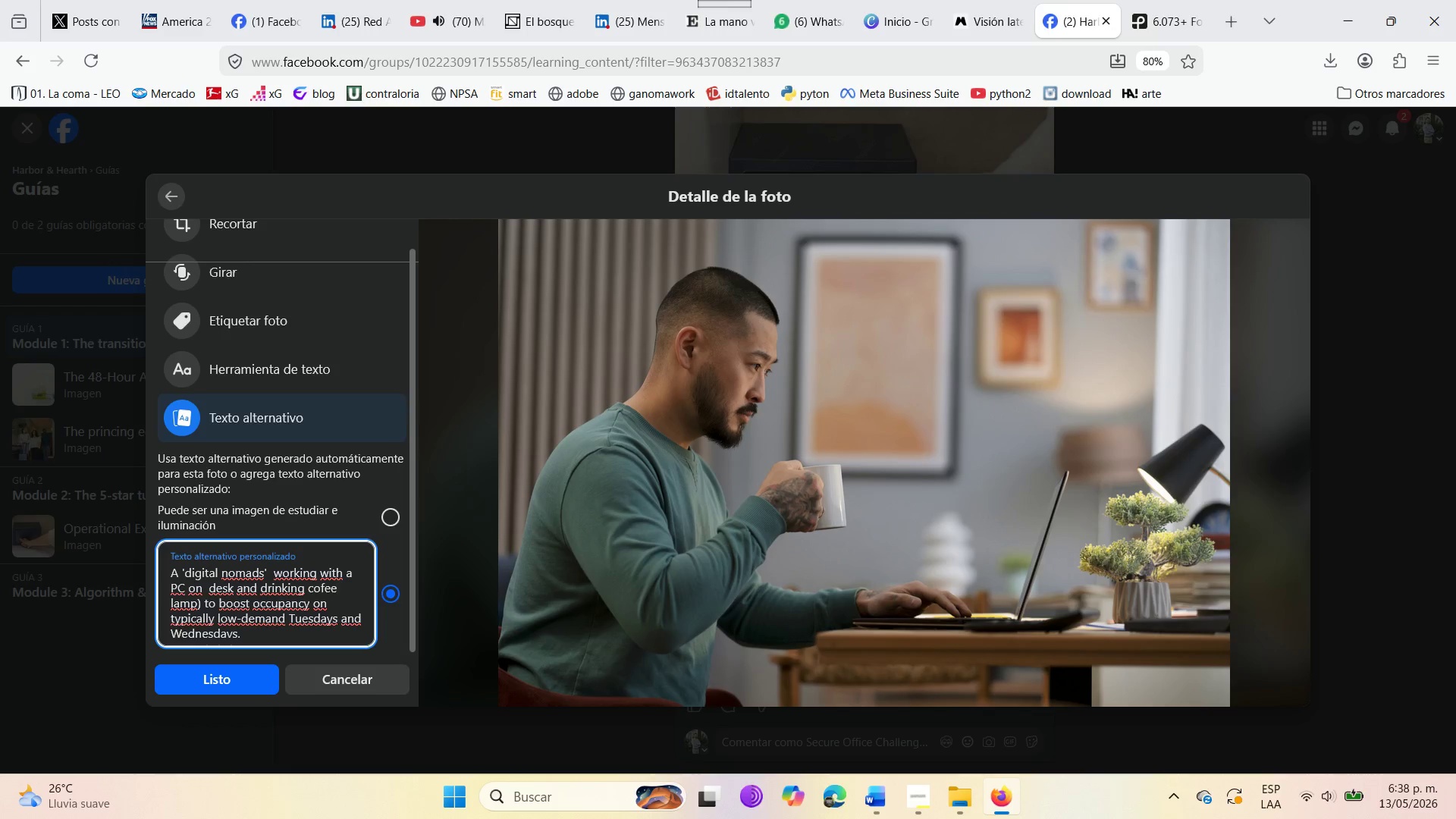 
key(ArrowDown)
 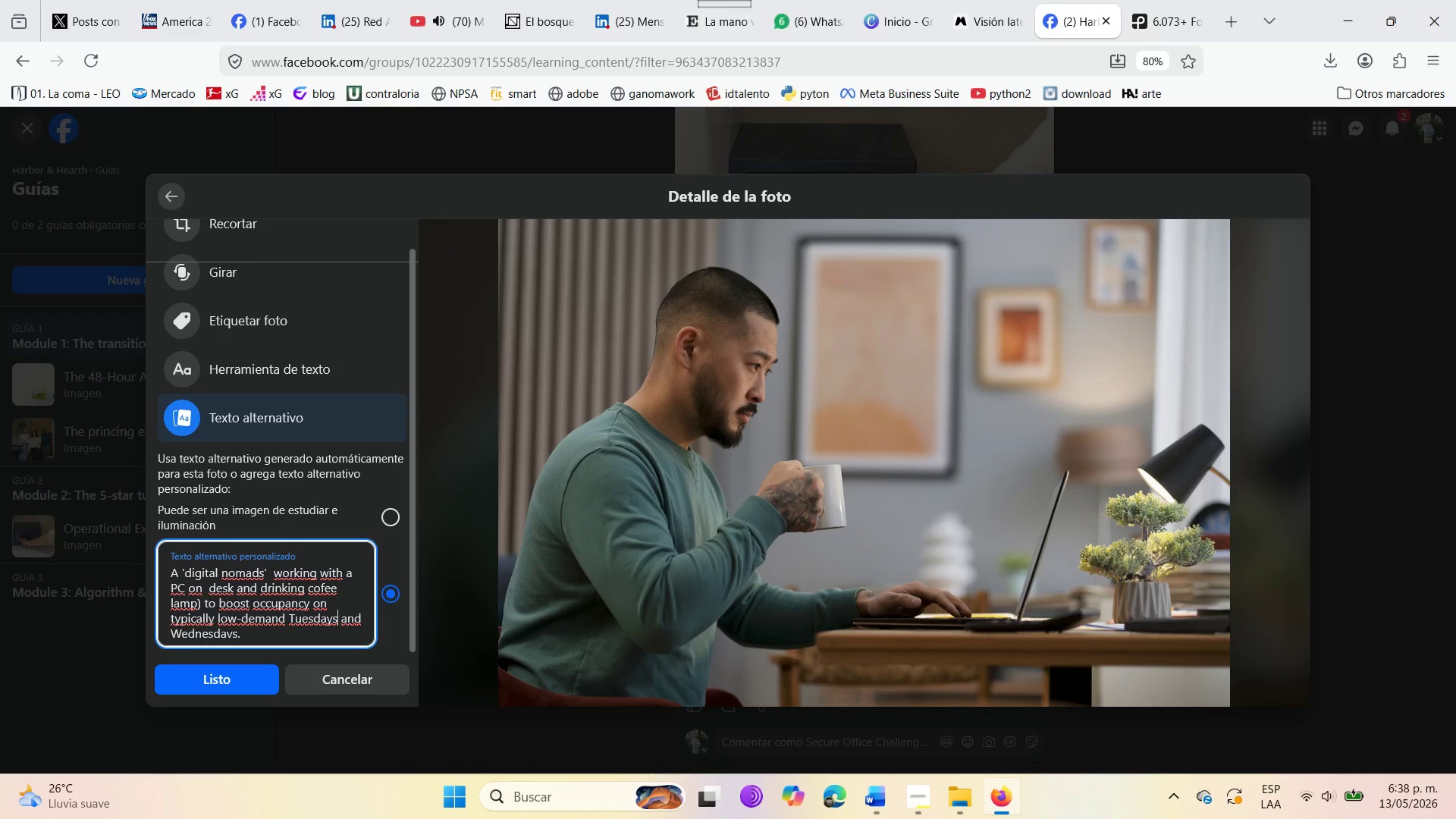 
key(ArrowDown)
 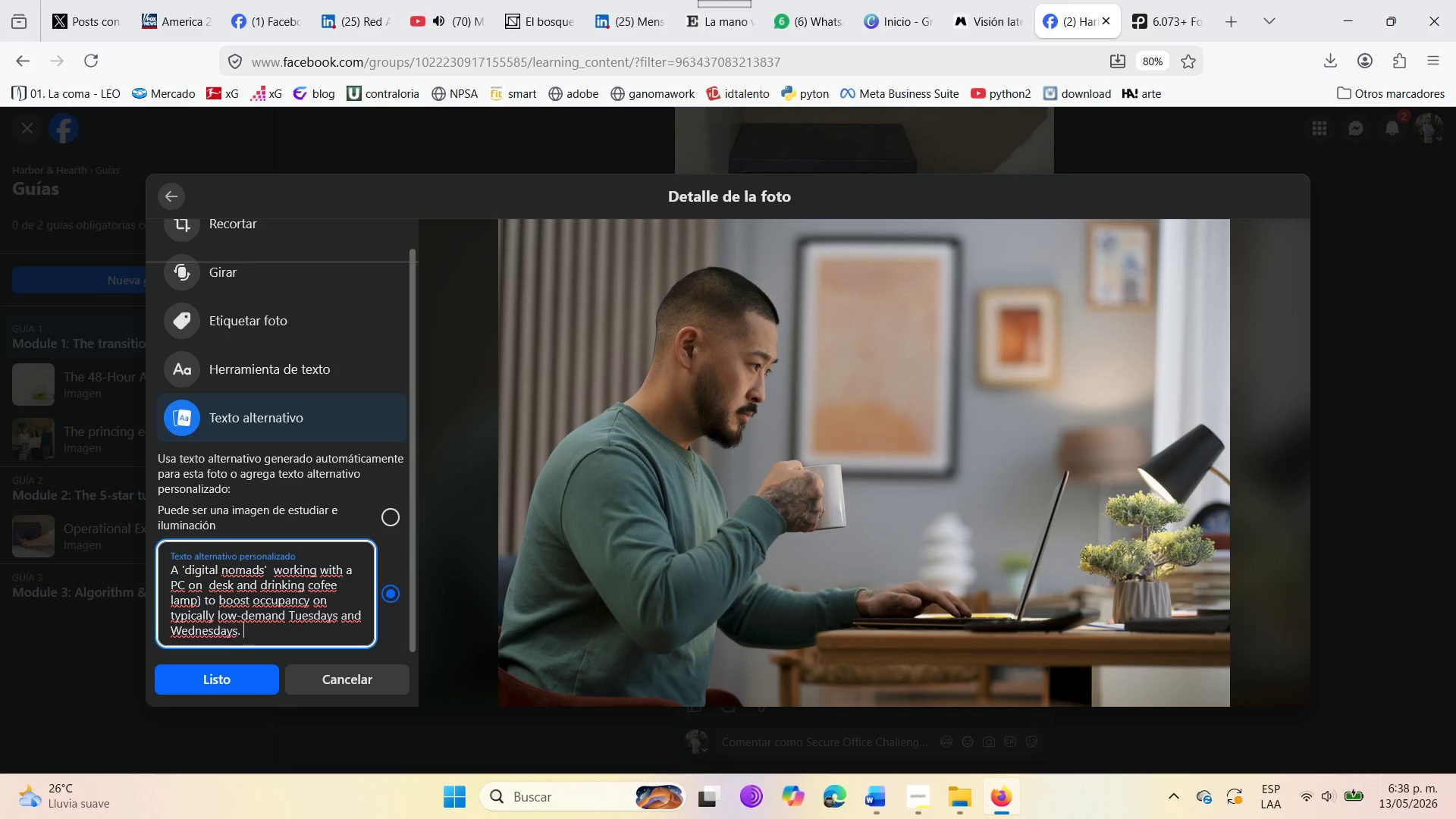 
key(ArrowDown)
 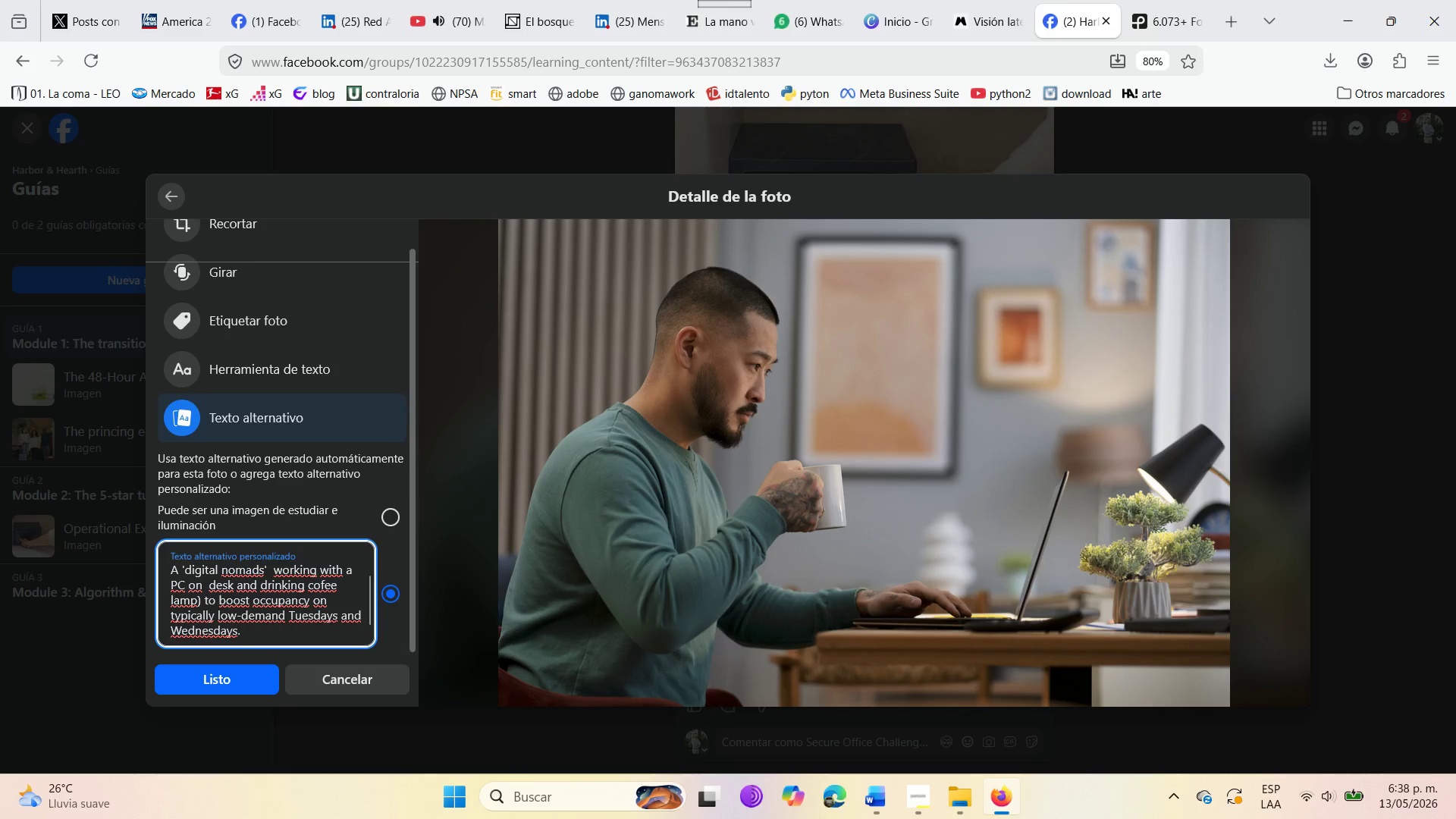 
hold_key(key=Backspace, duration=1.5)
 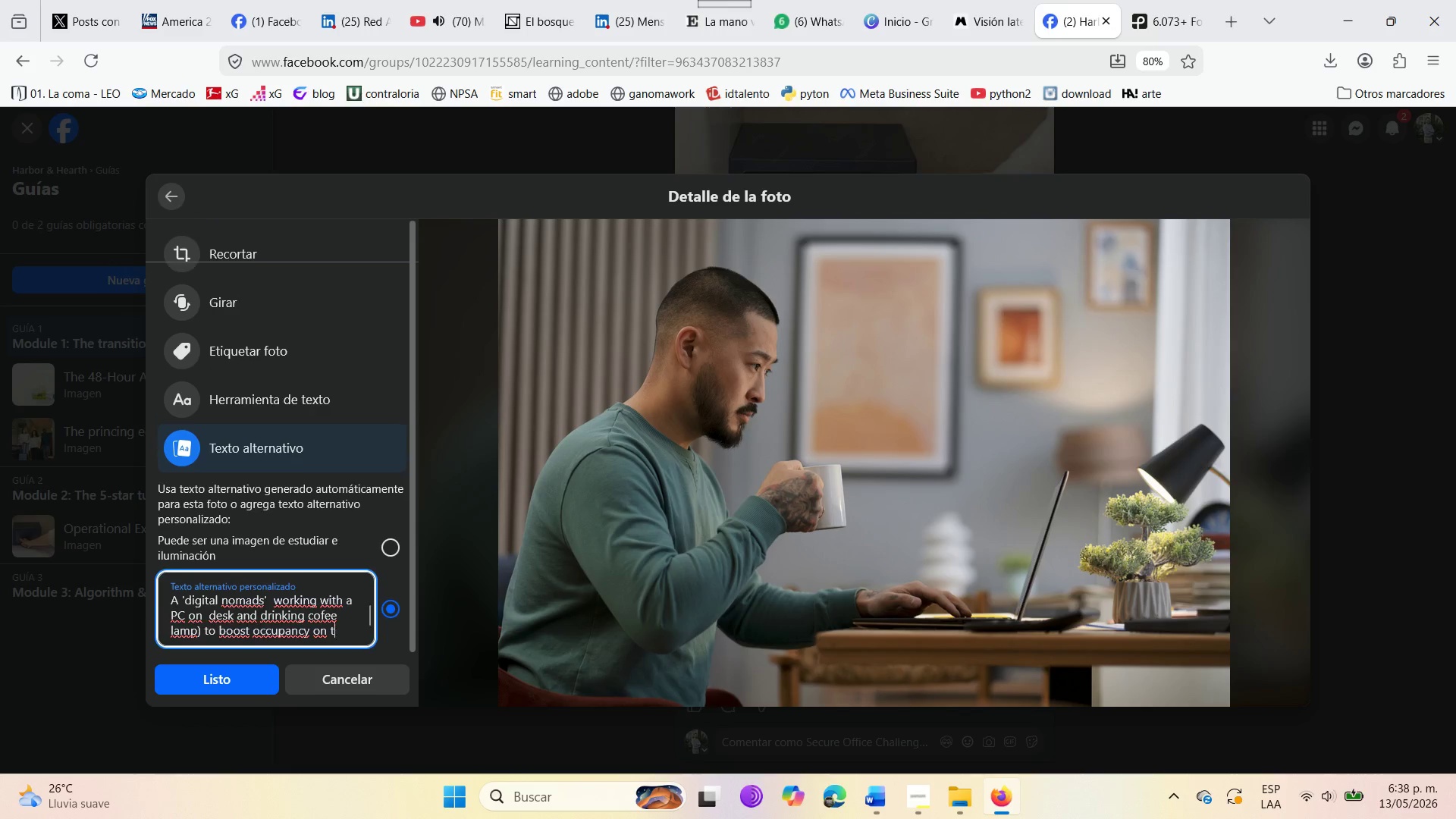 
hold_key(key=Backspace, duration=0.55)
 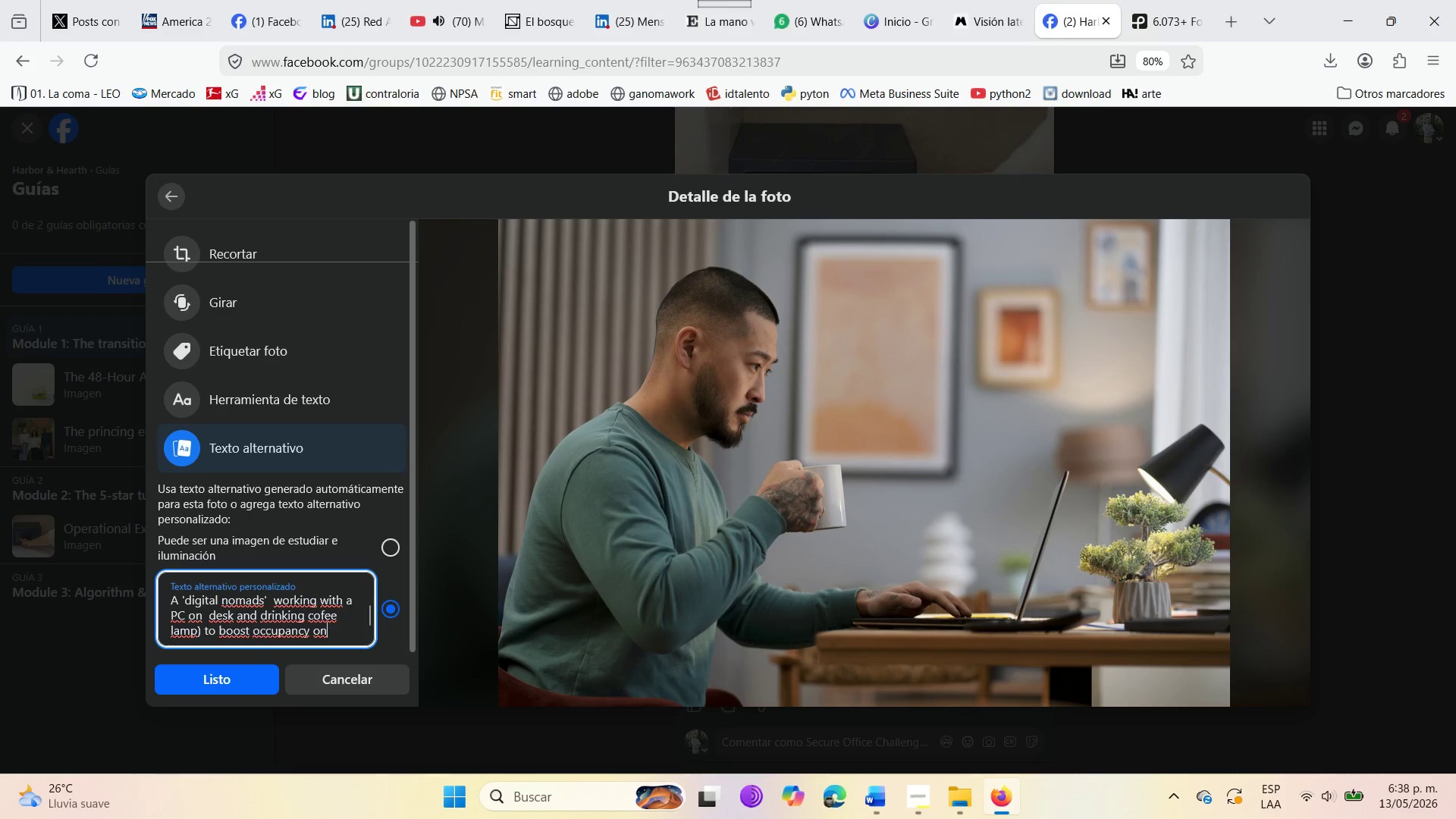 
hold_key(key=Backspace, duration=1.08)
 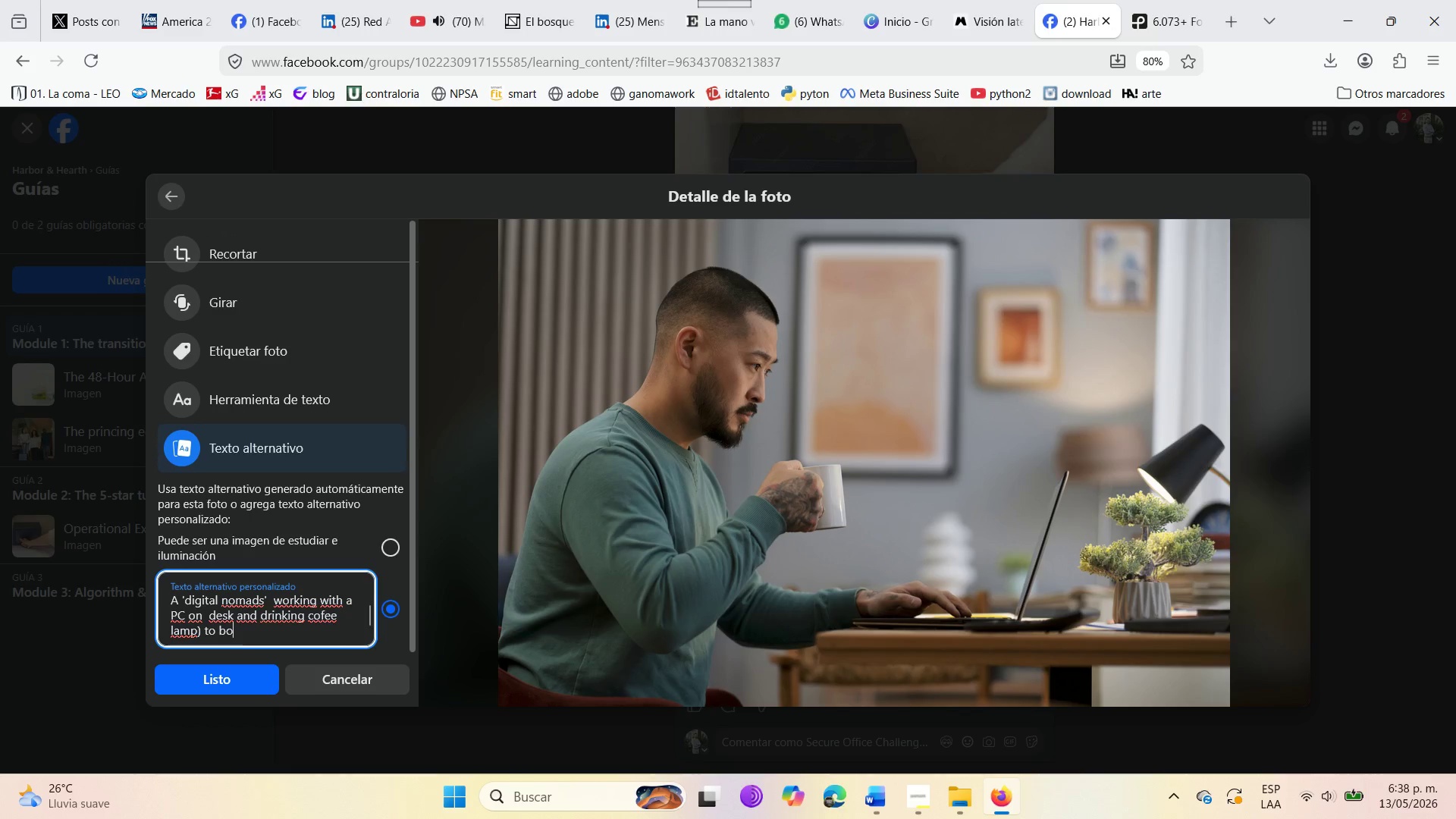 
key(Backspace)
 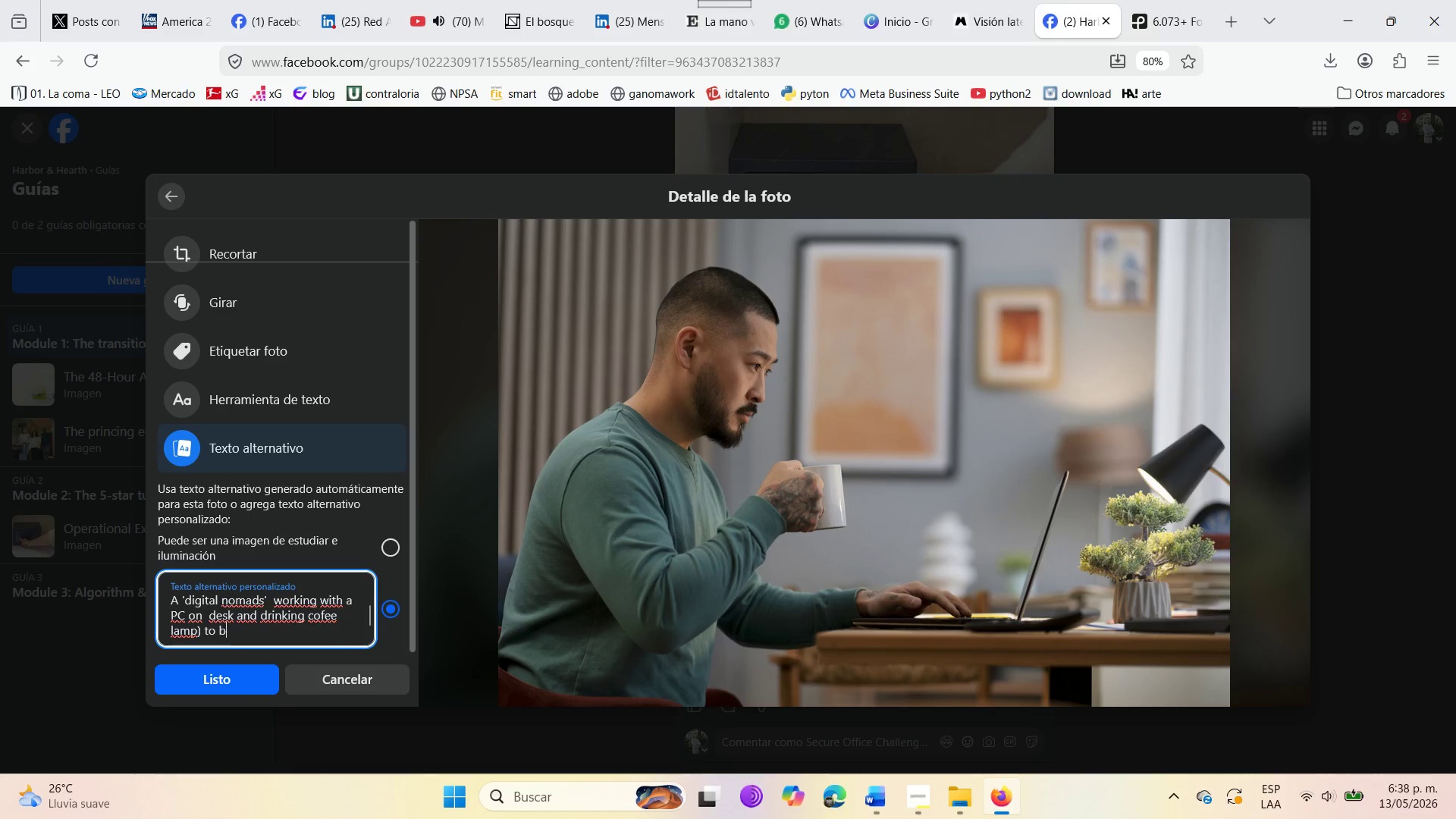 
key(Backspace)
 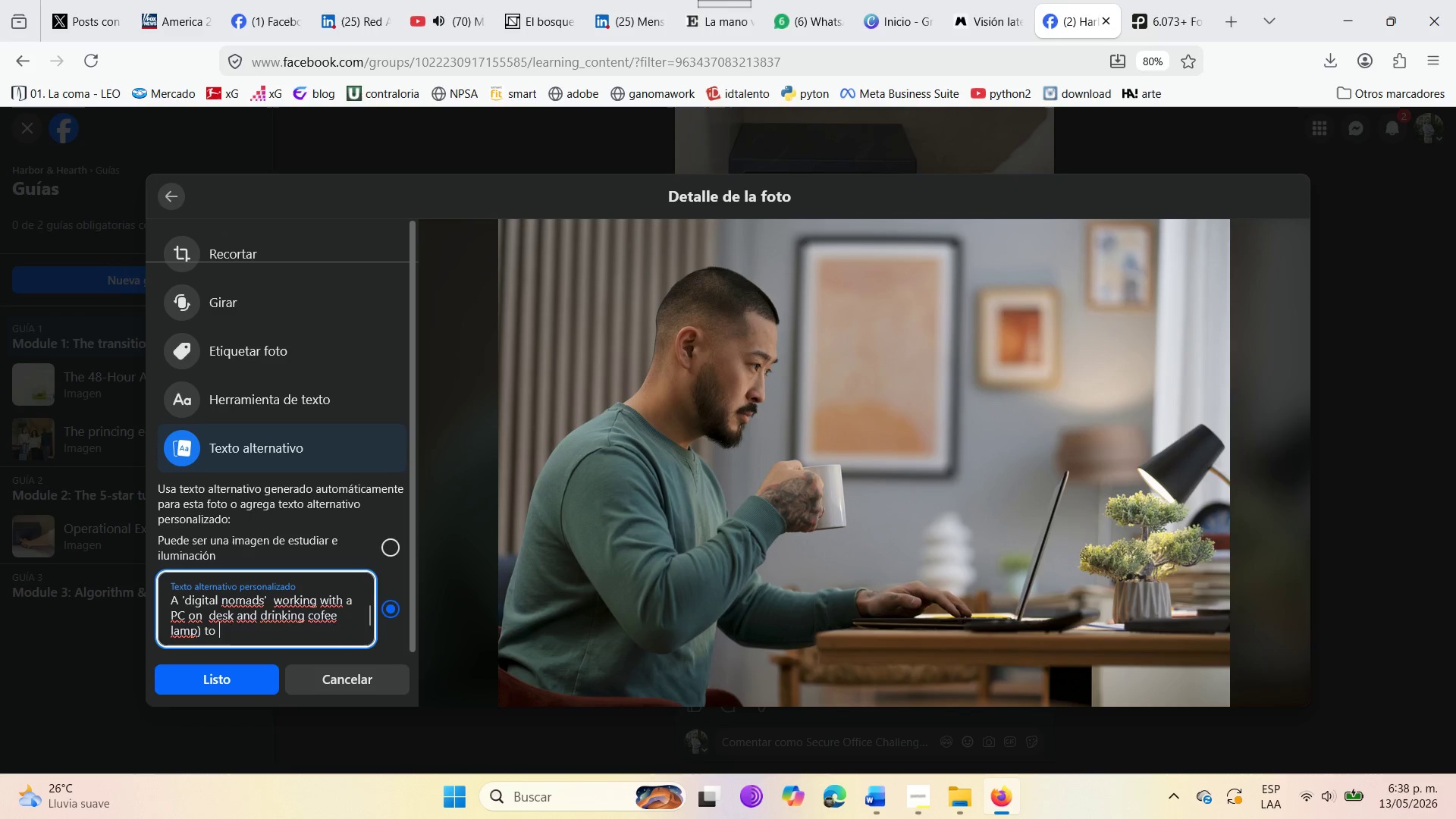 
key(Backspace)
 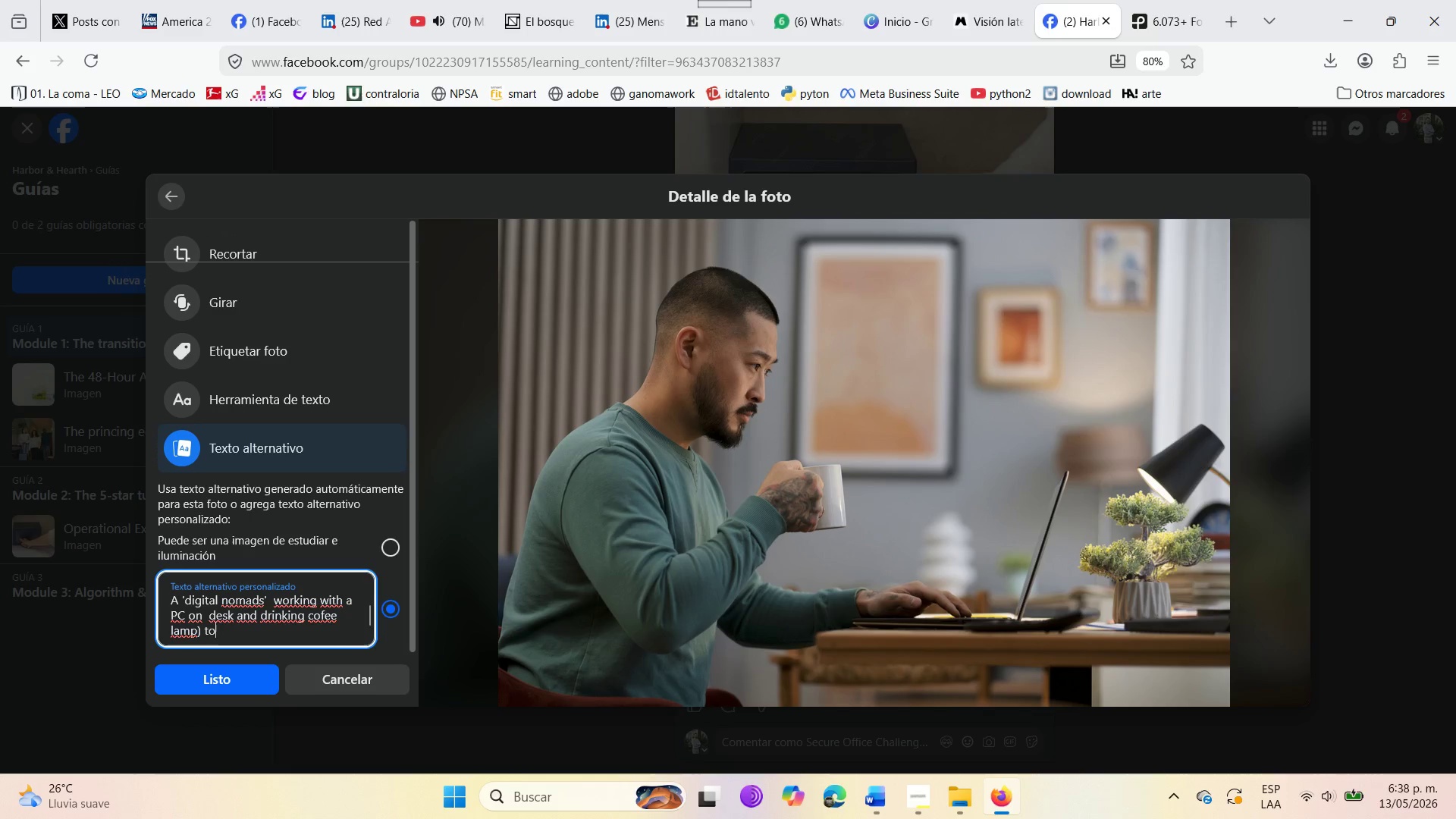 
key(Backspace)
 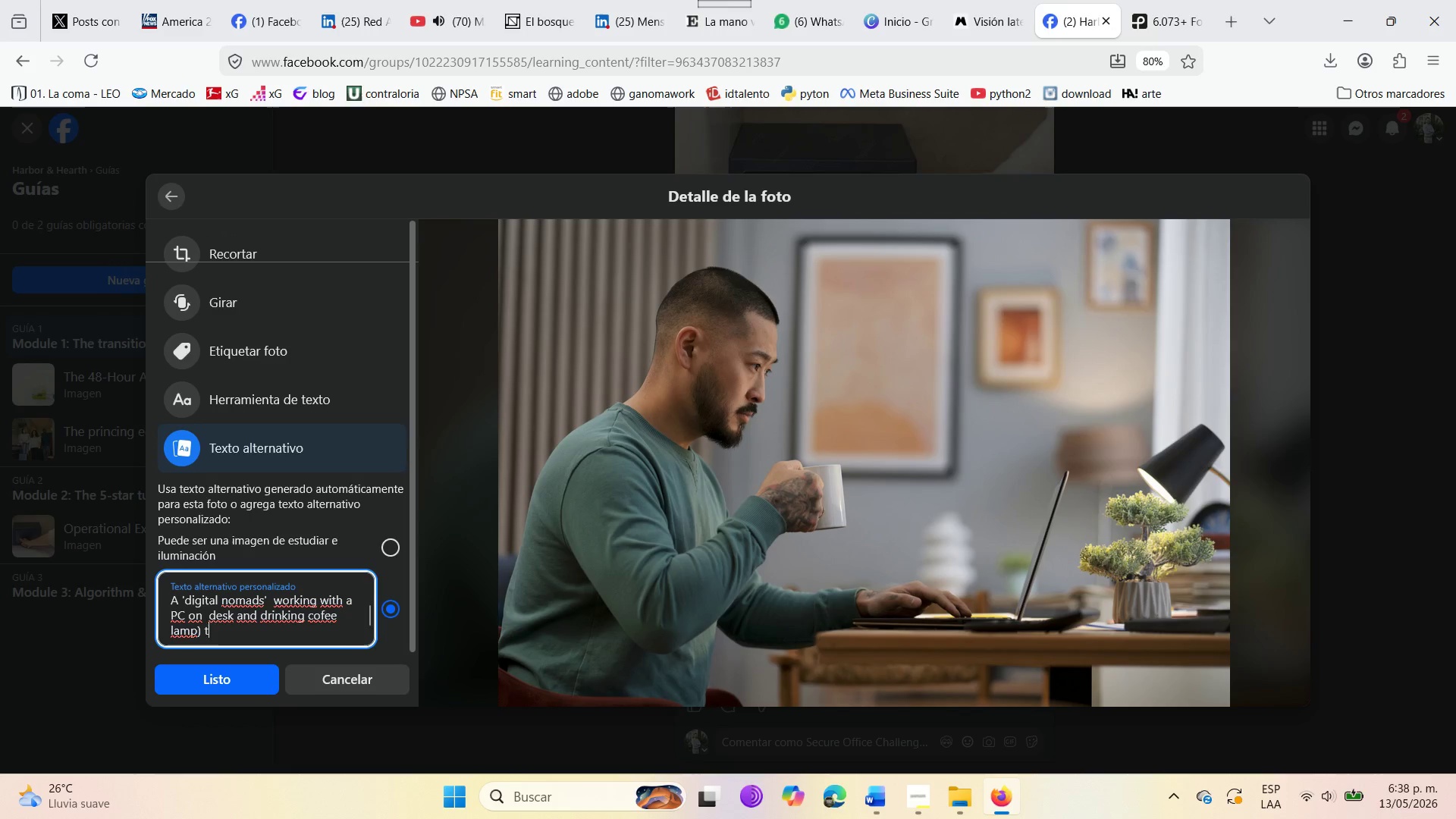 
key(Backspace)
 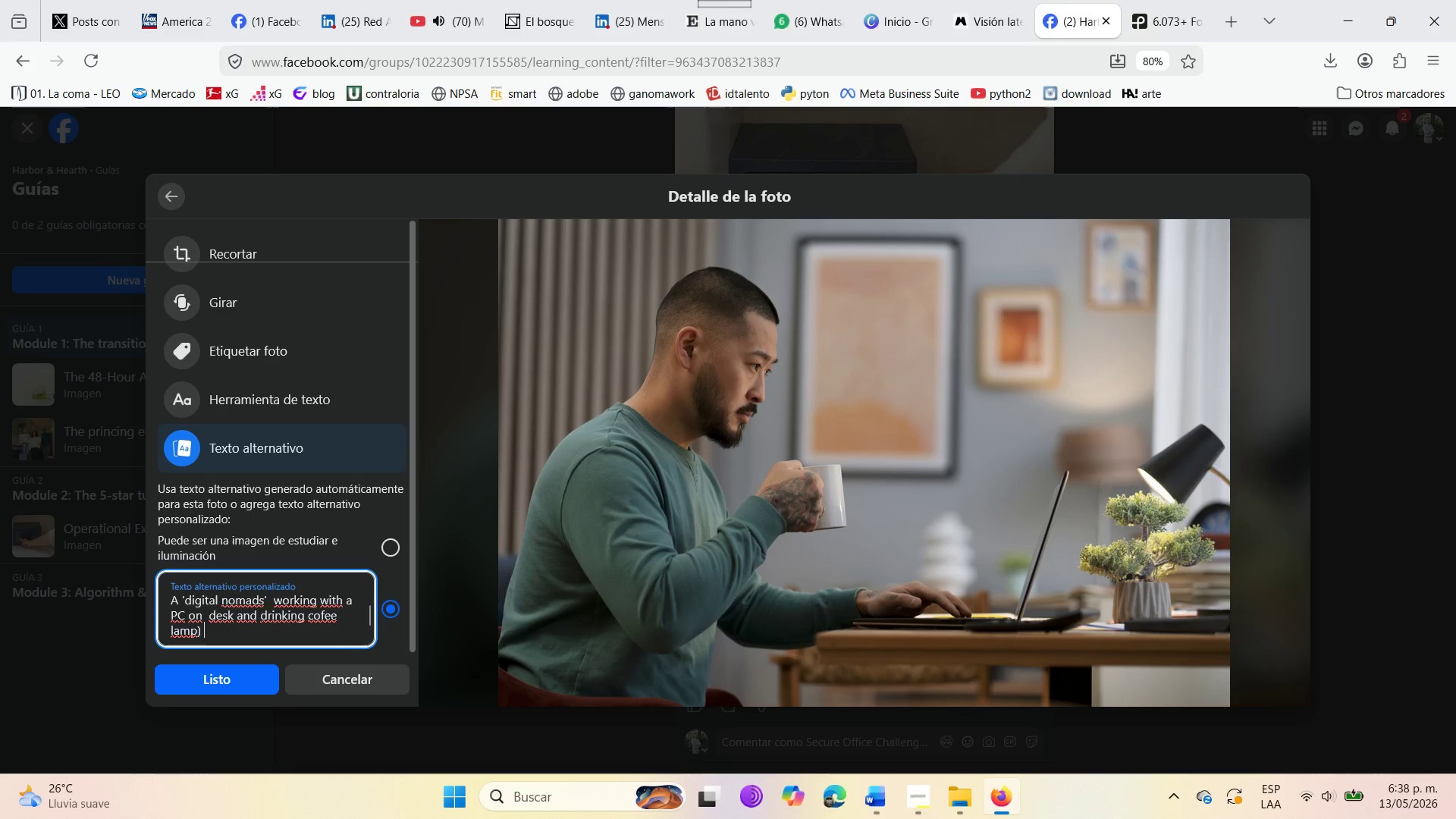 
key(Backspace)
 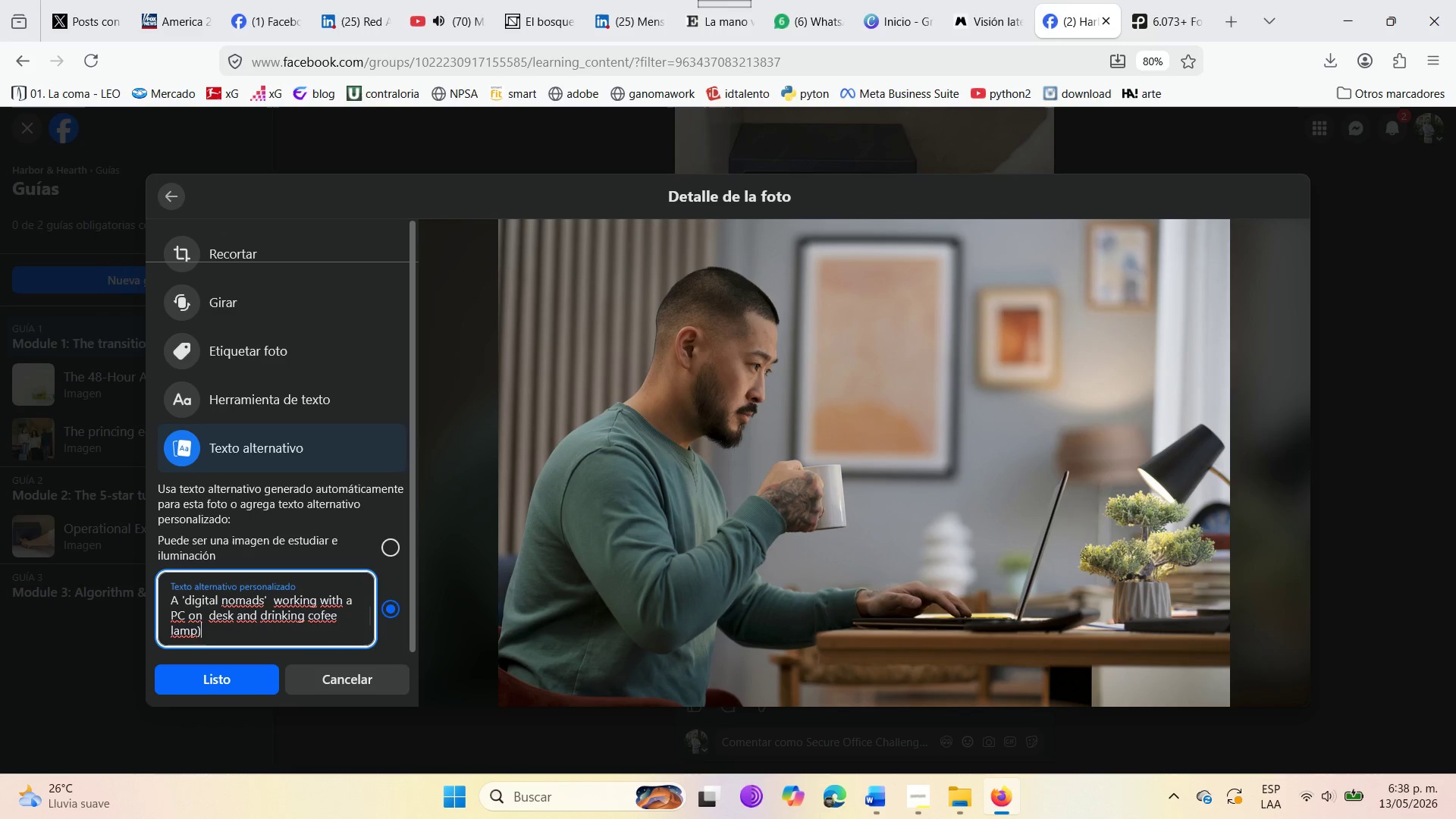 
key(Backspace)
 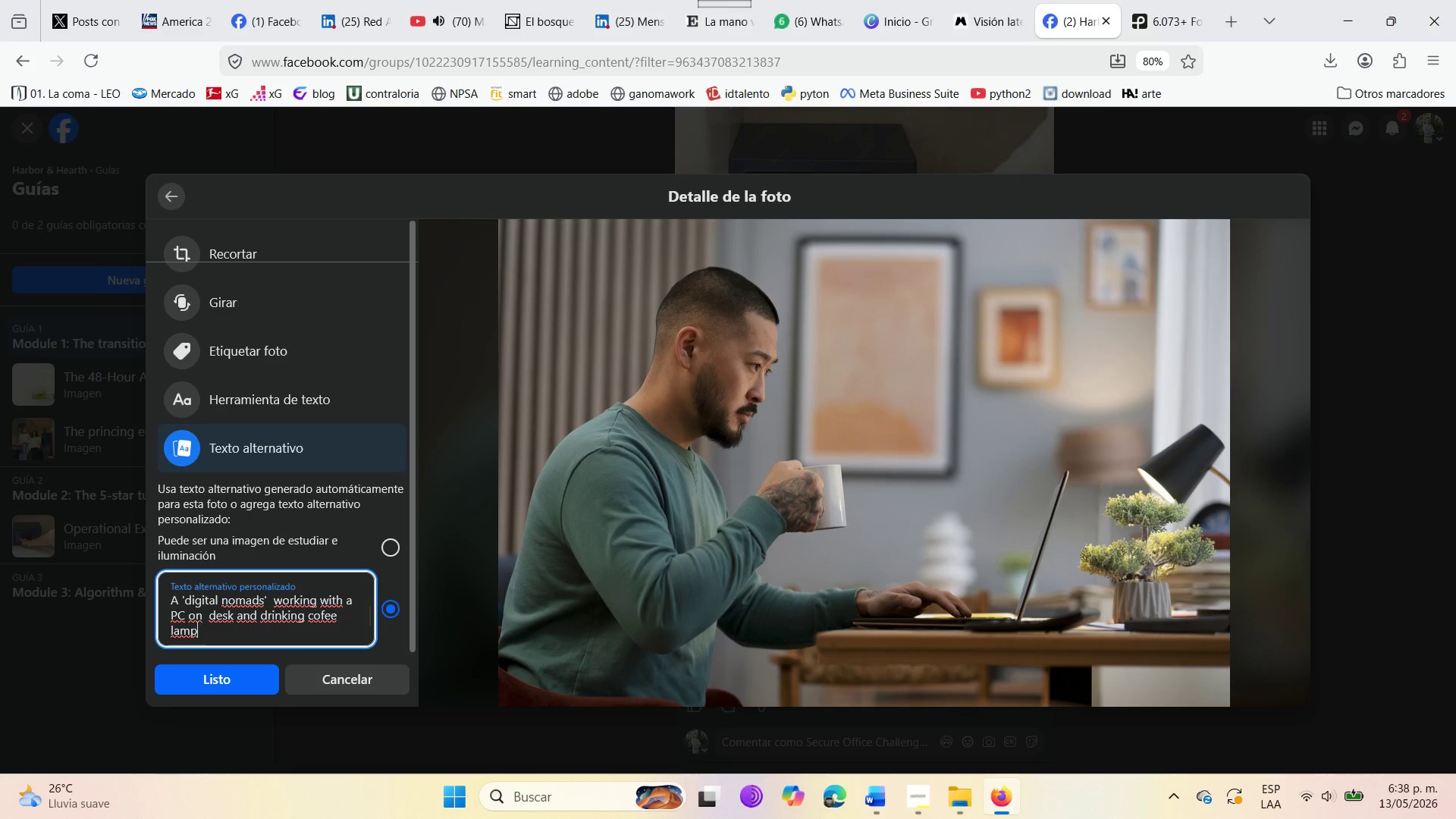 
key(Backspace)
 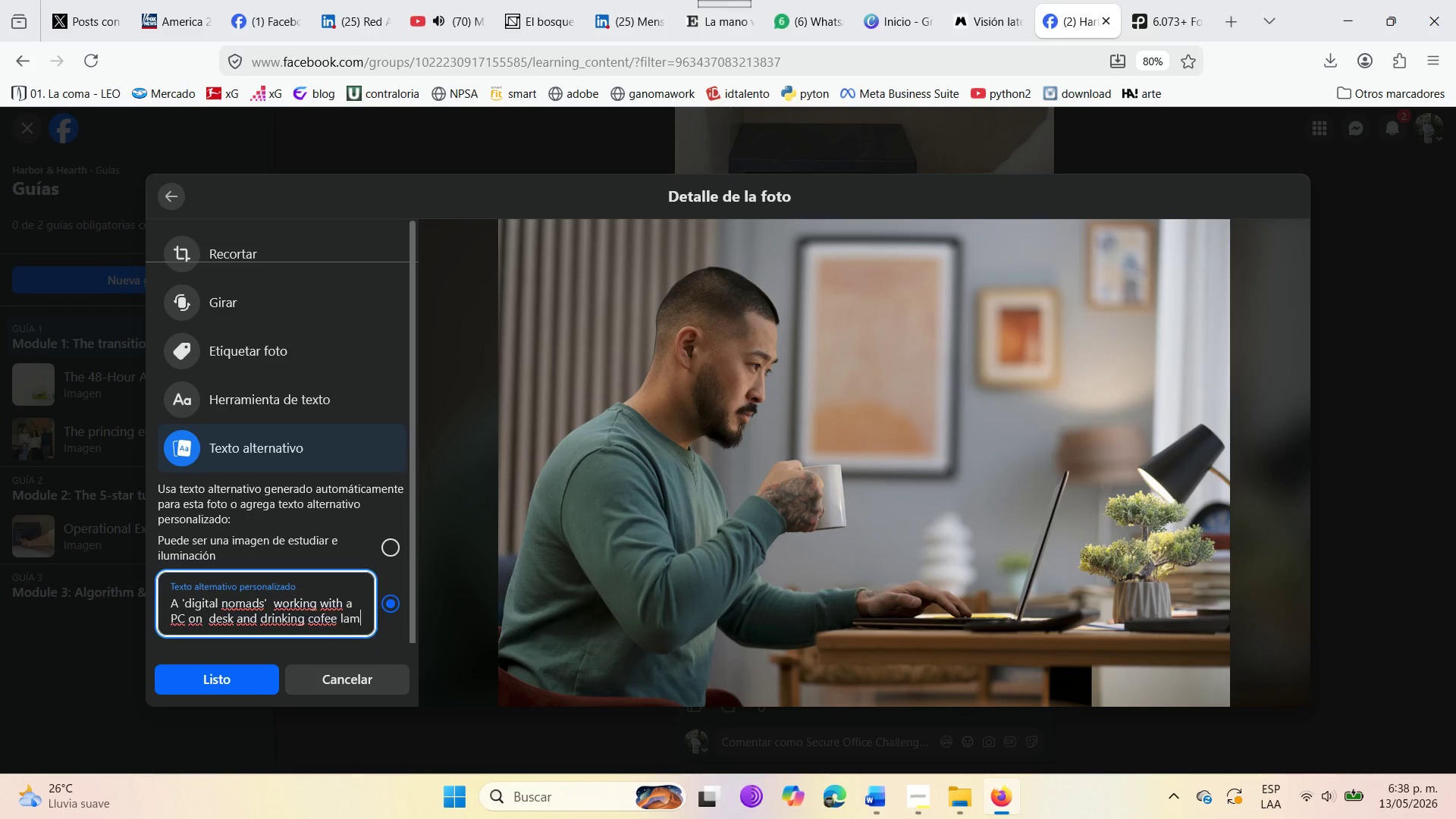 
key(Backspace)
 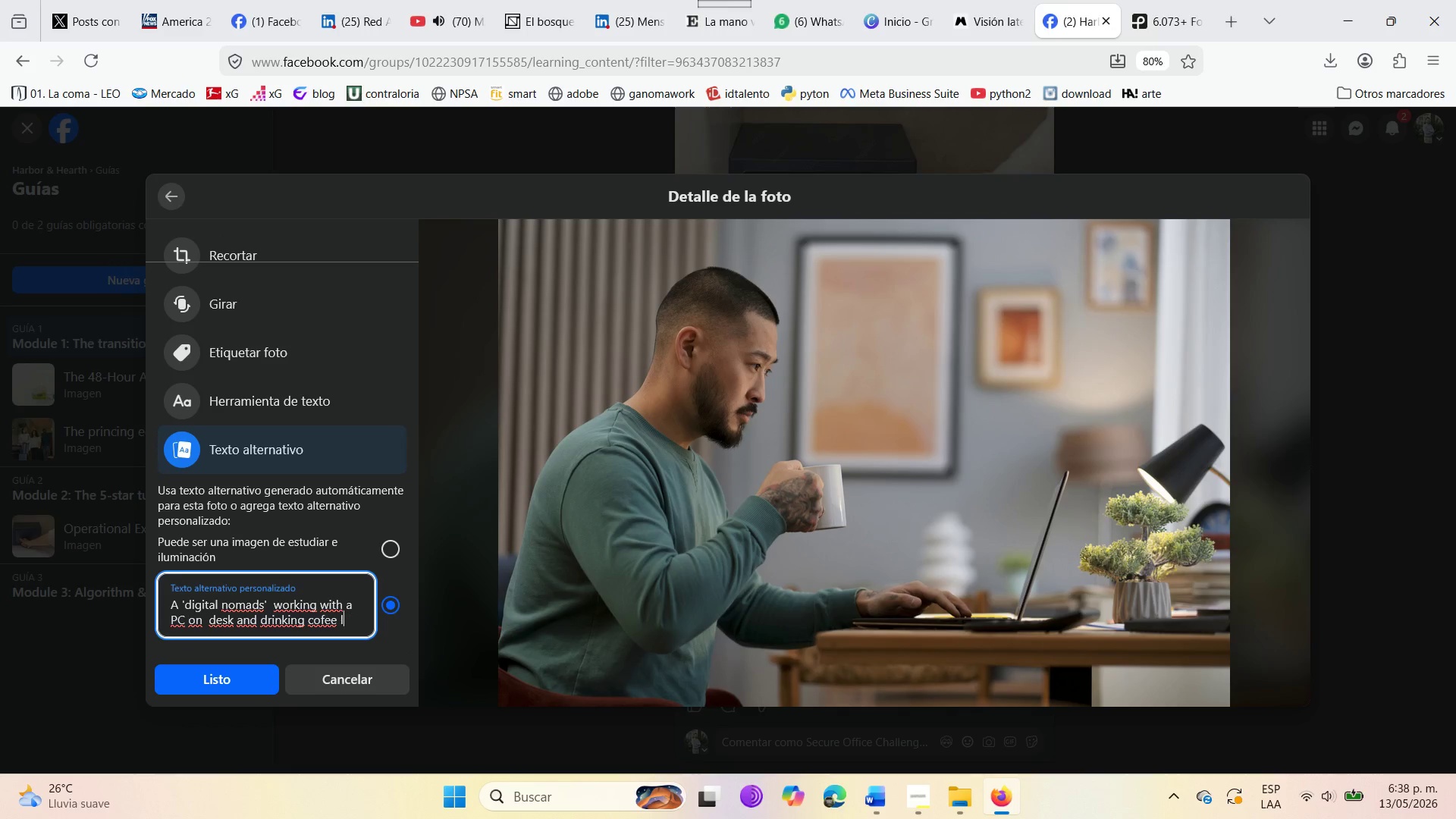 
key(Backspace)
 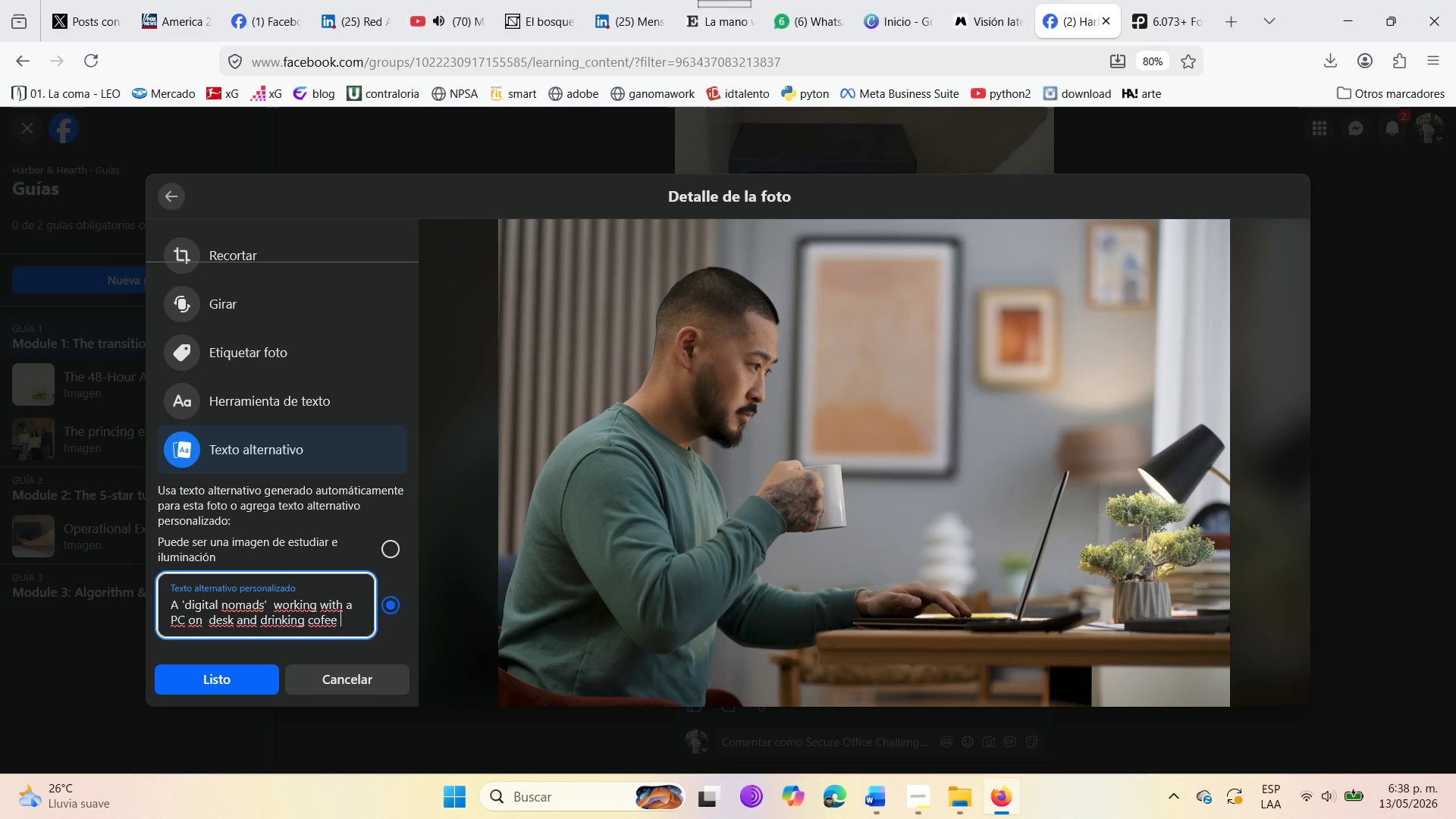 
key(Backspace)
 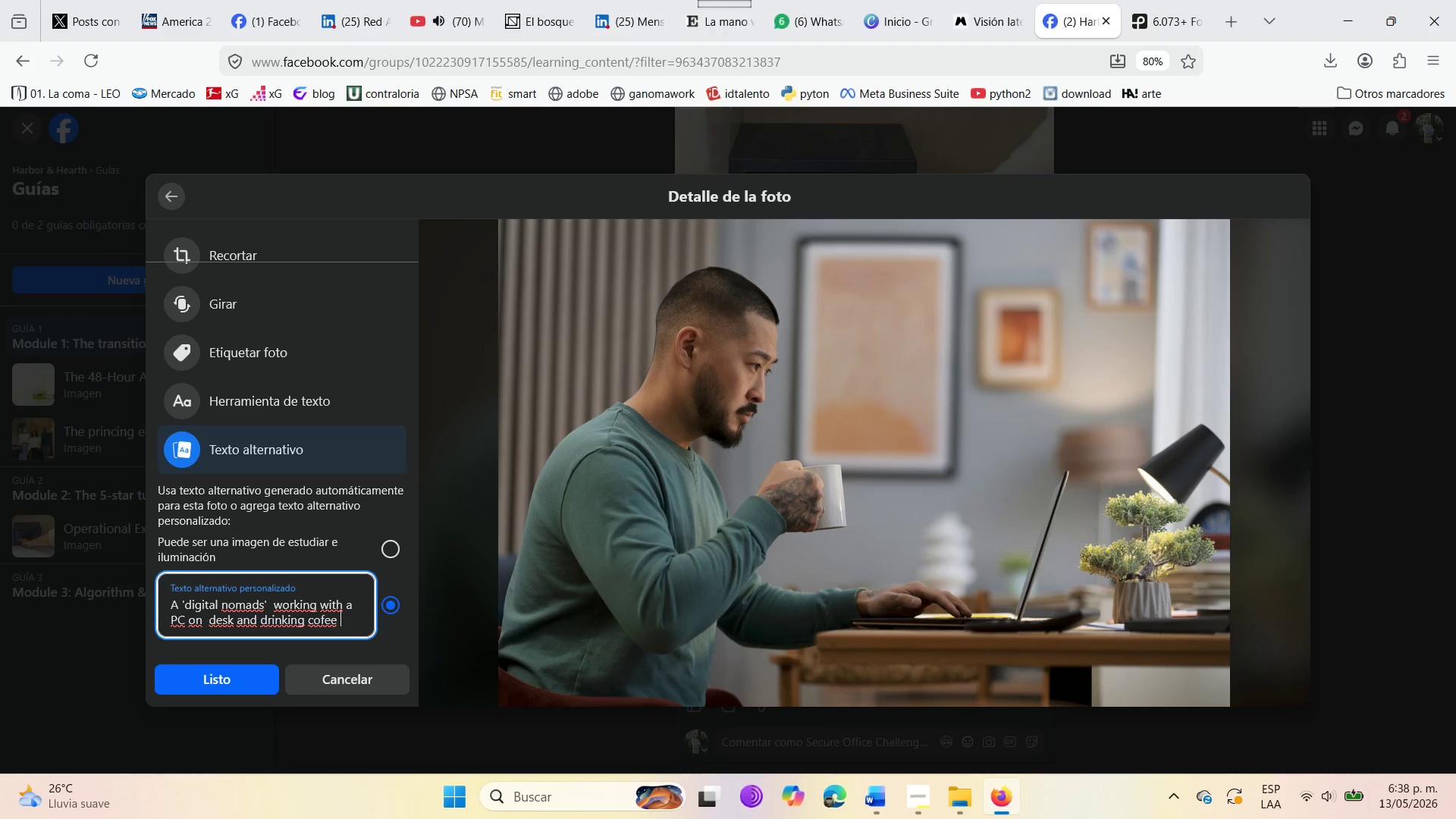 
wait(9.62)
 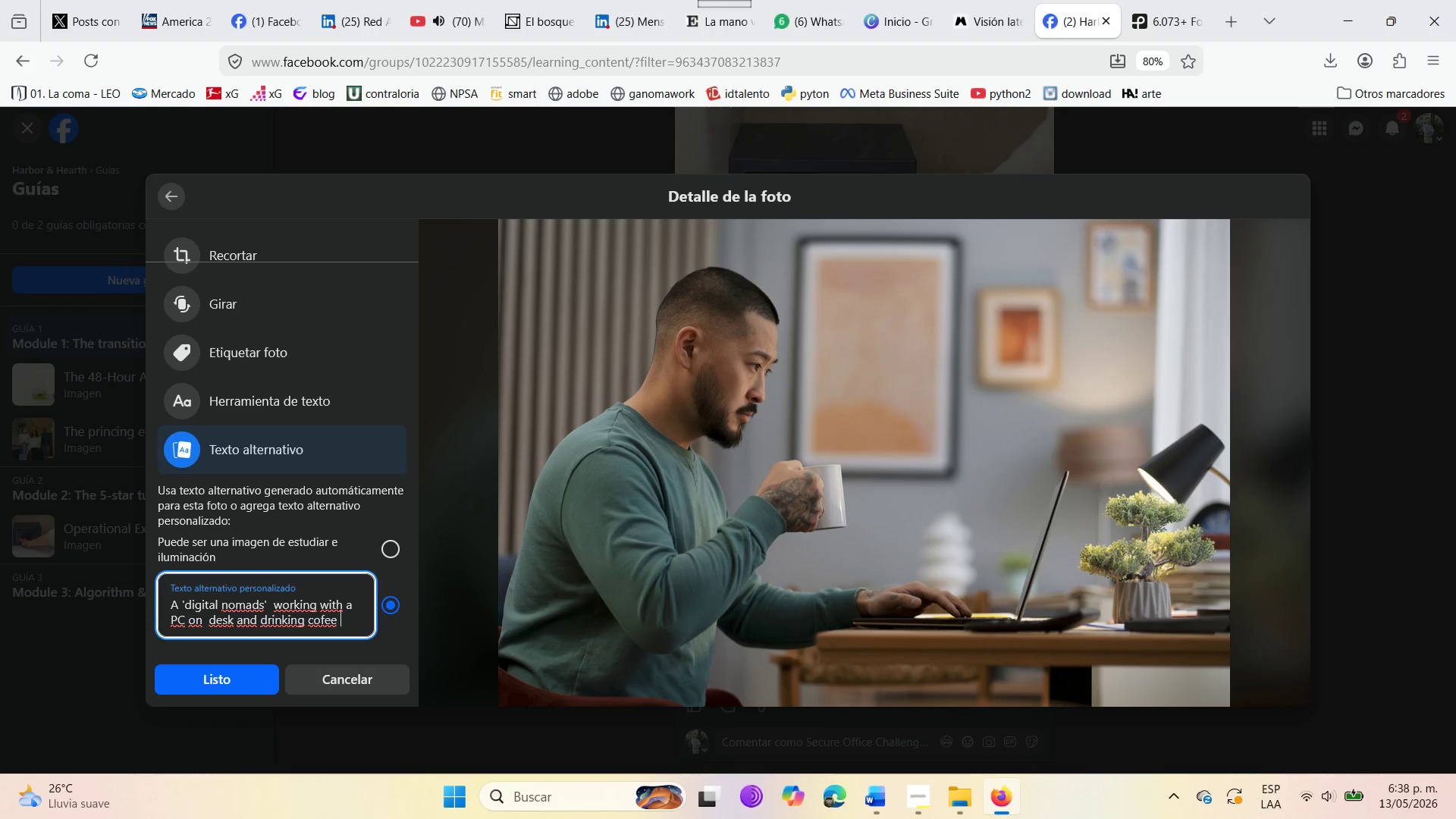 
key(ArrowLeft)
 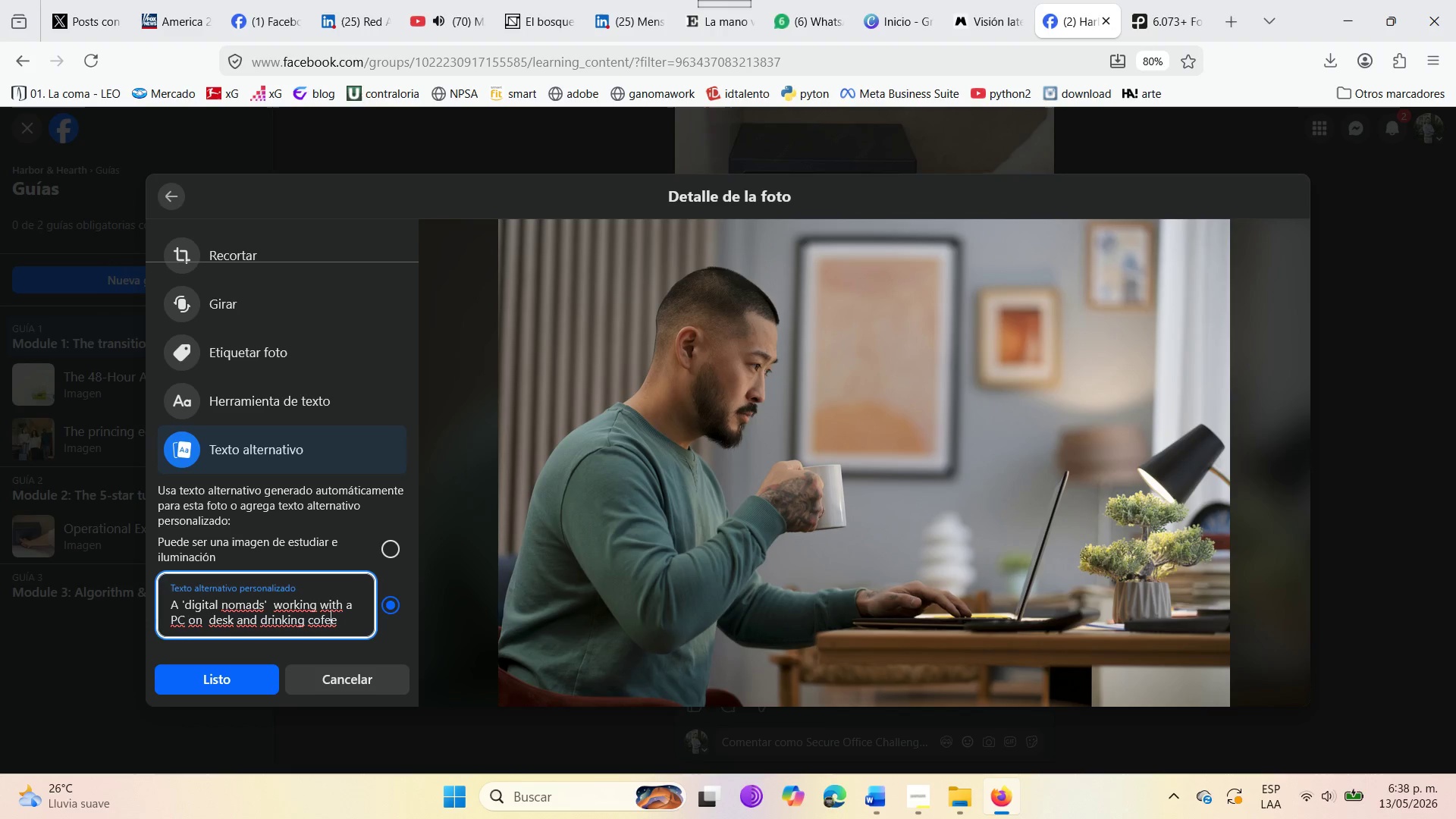 
key(ArrowLeft)
 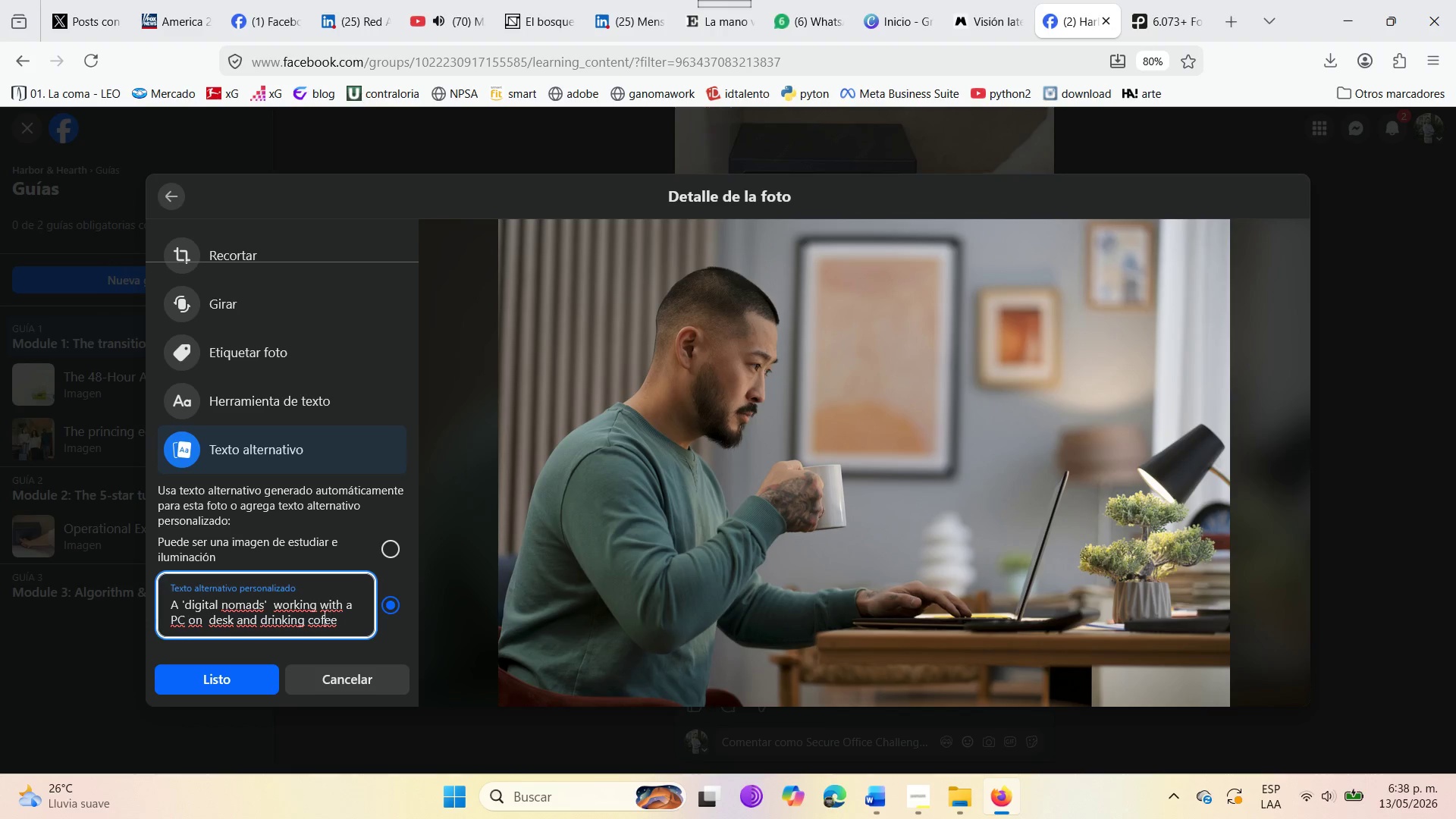 
key(ArrowLeft)
 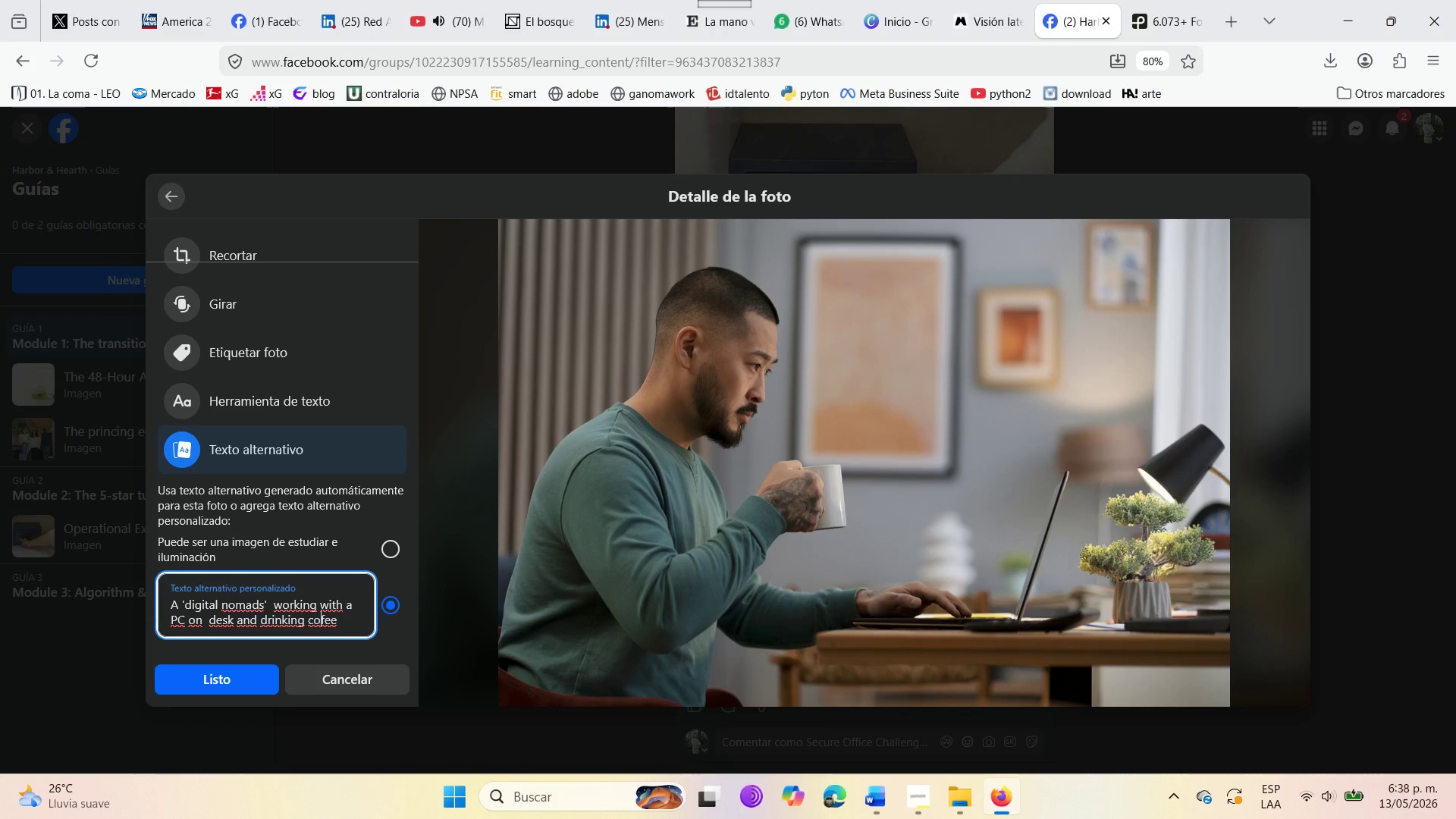 
key(ArrowLeft)
 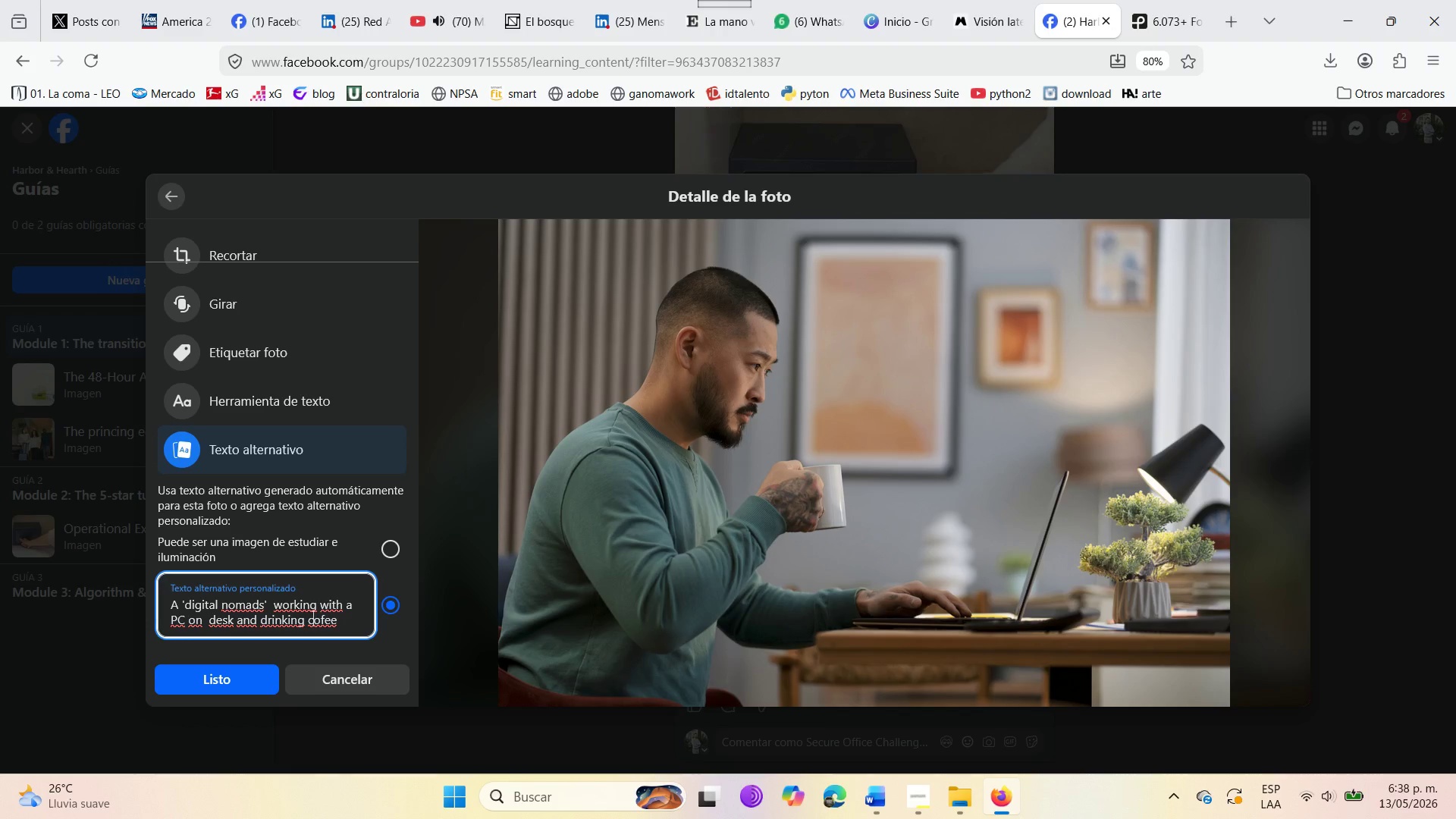 
key(ArrowLeft)
 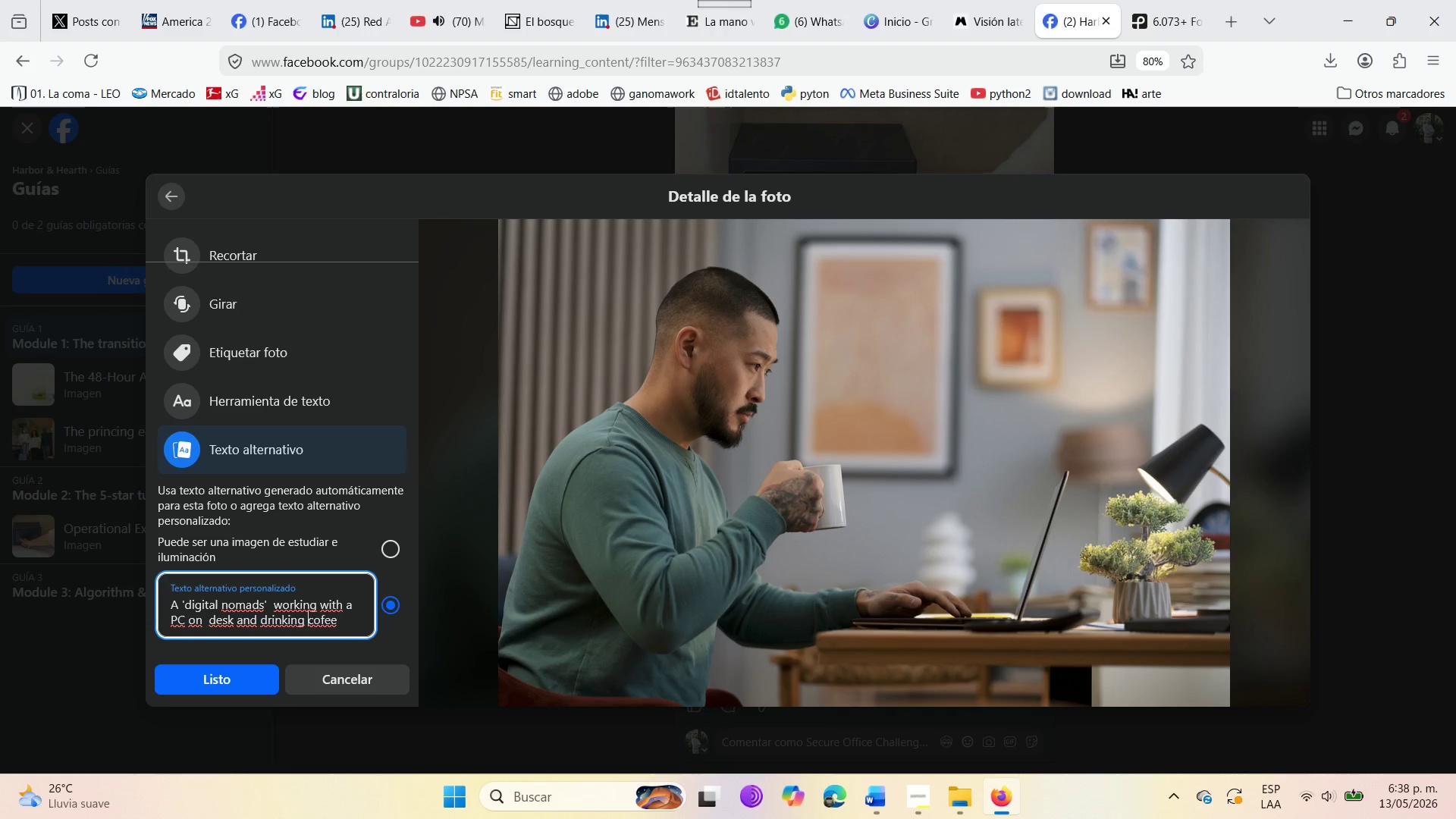 
key(ArrowLeft)
 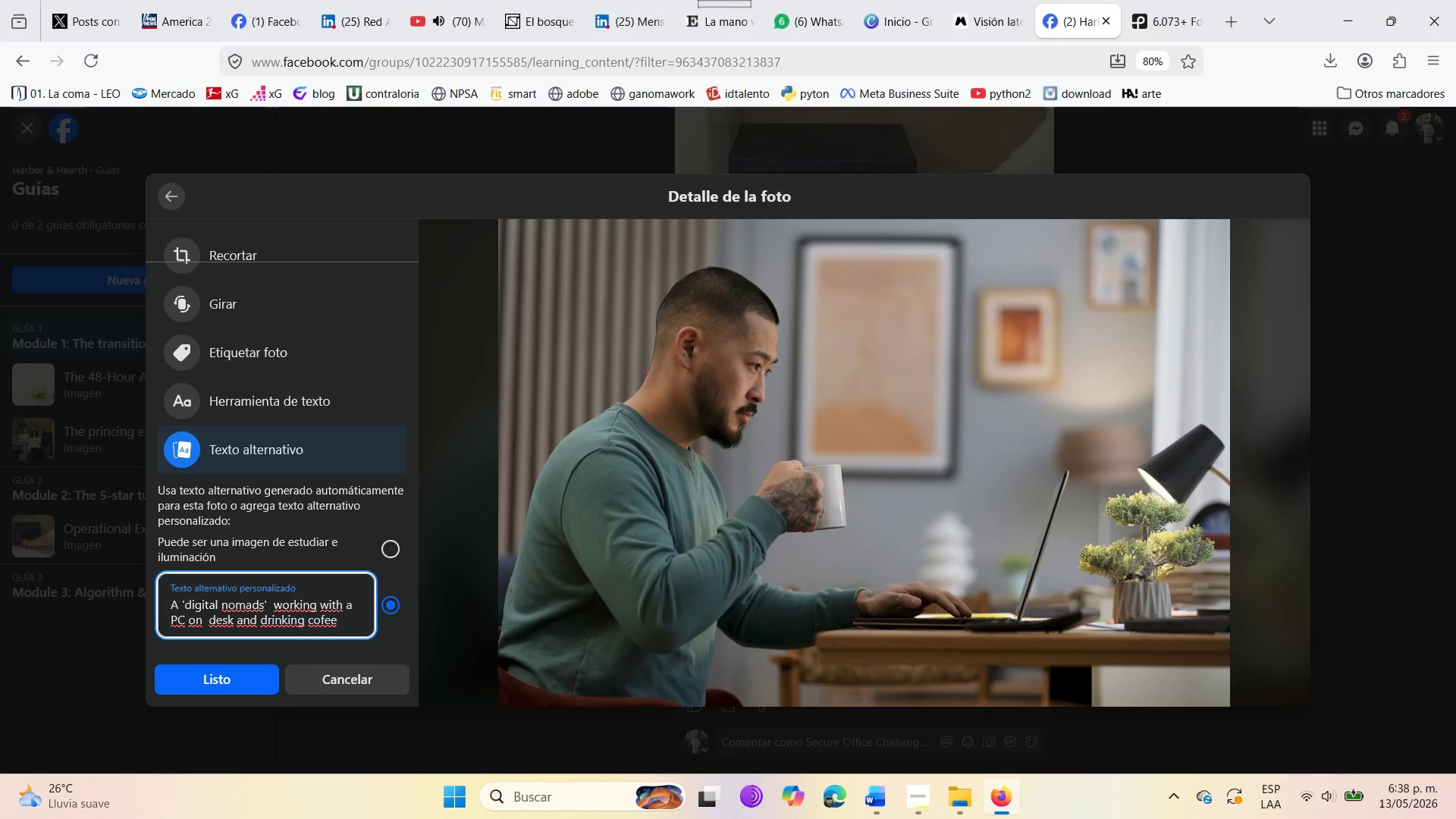 
wait(5.53)
 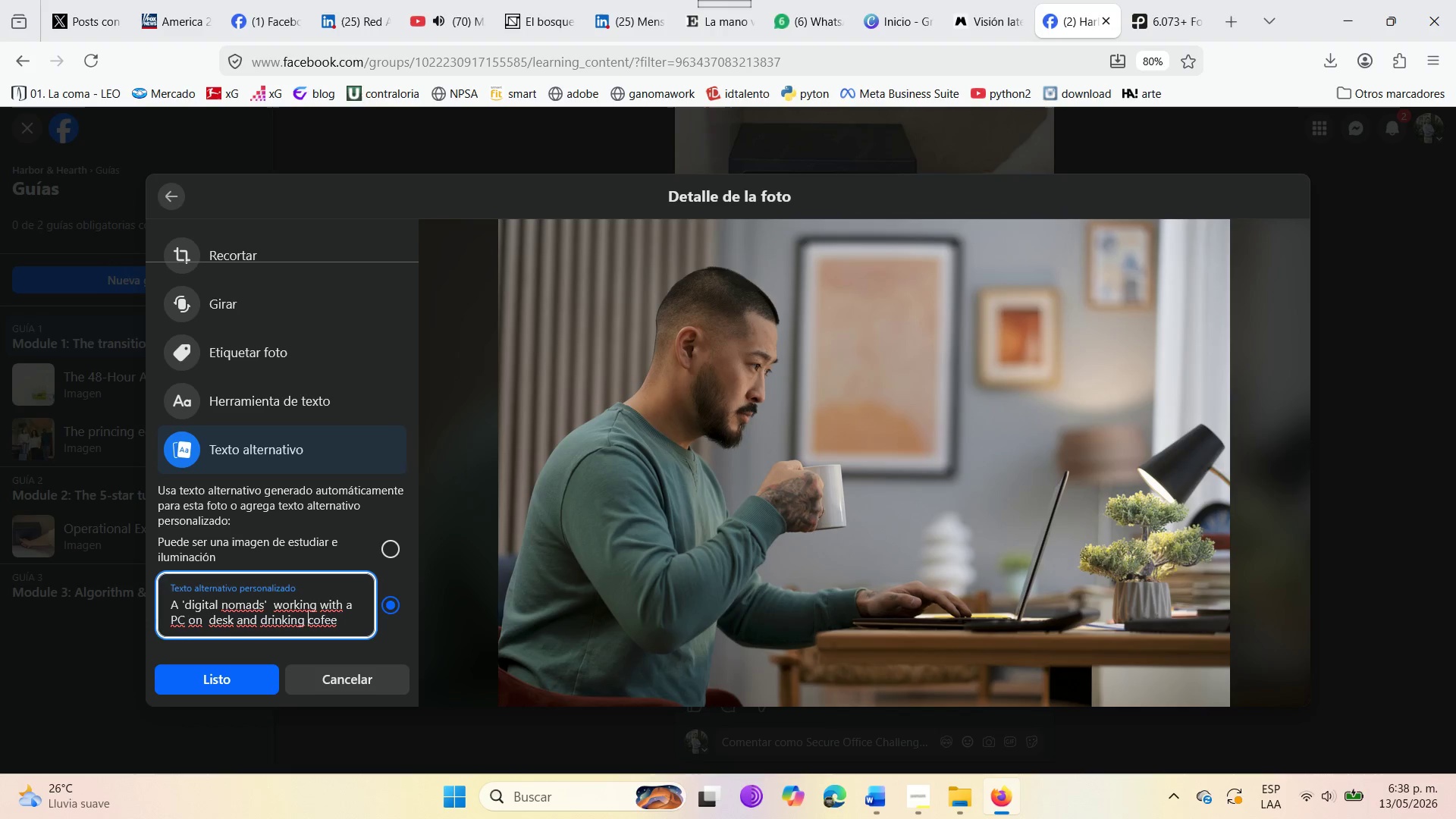 
left_click([218, 681])
 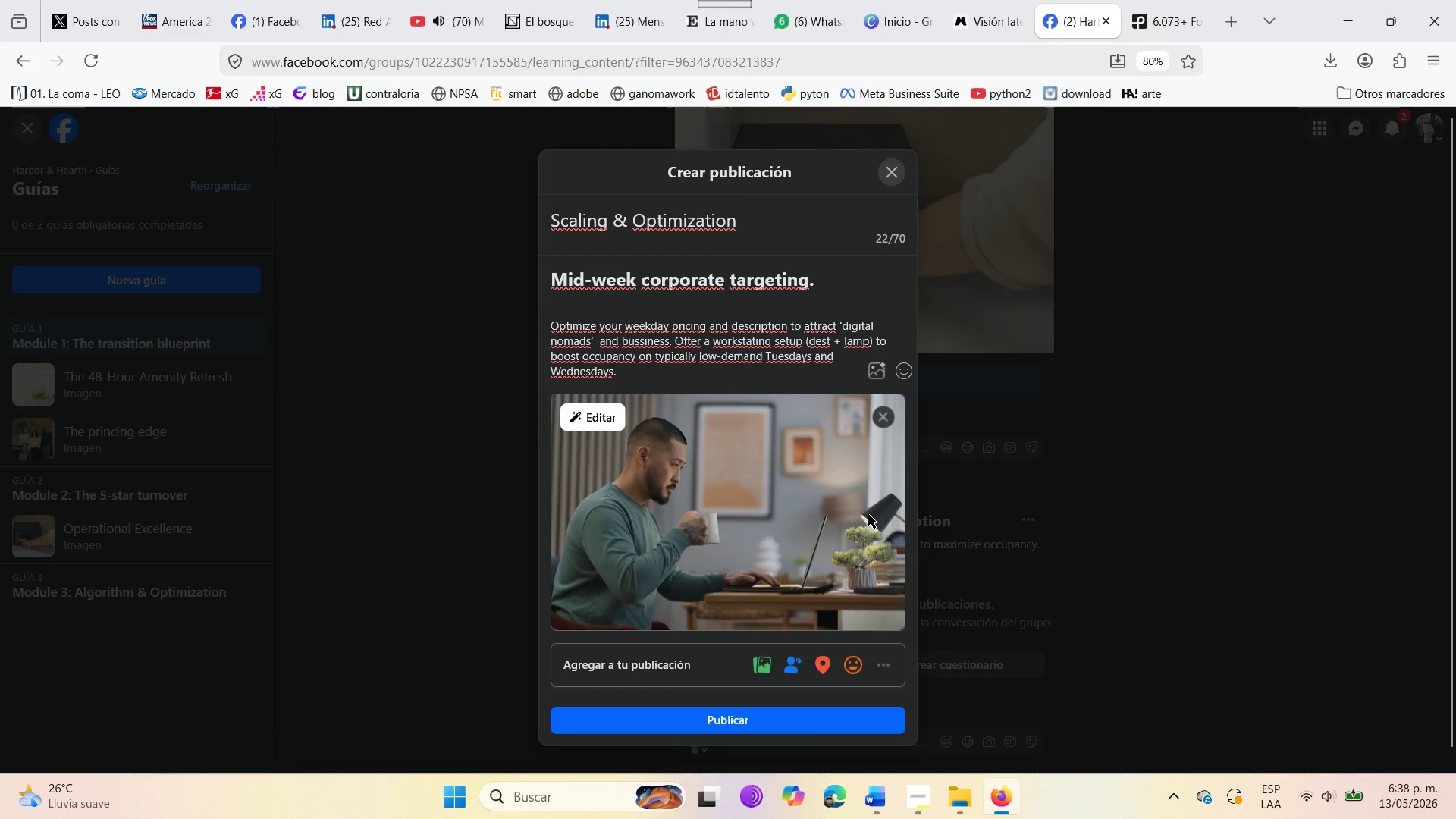 
scroll: coordinate [796, 494], scroll_direction: up, amount: 1.0
 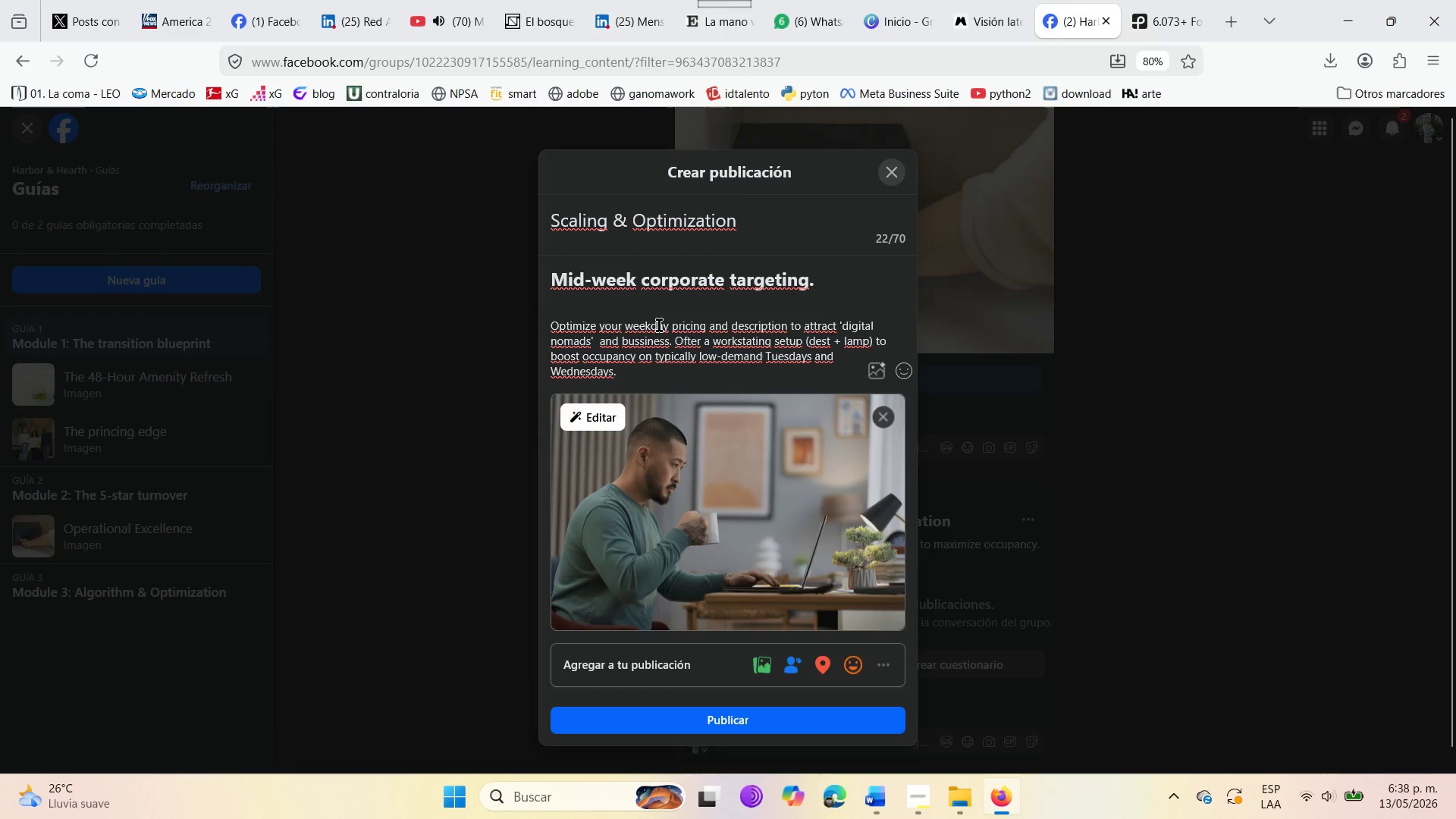 
left_click_drag(start_coordinate=[631, 333], to_coordinate=[699, 333])
 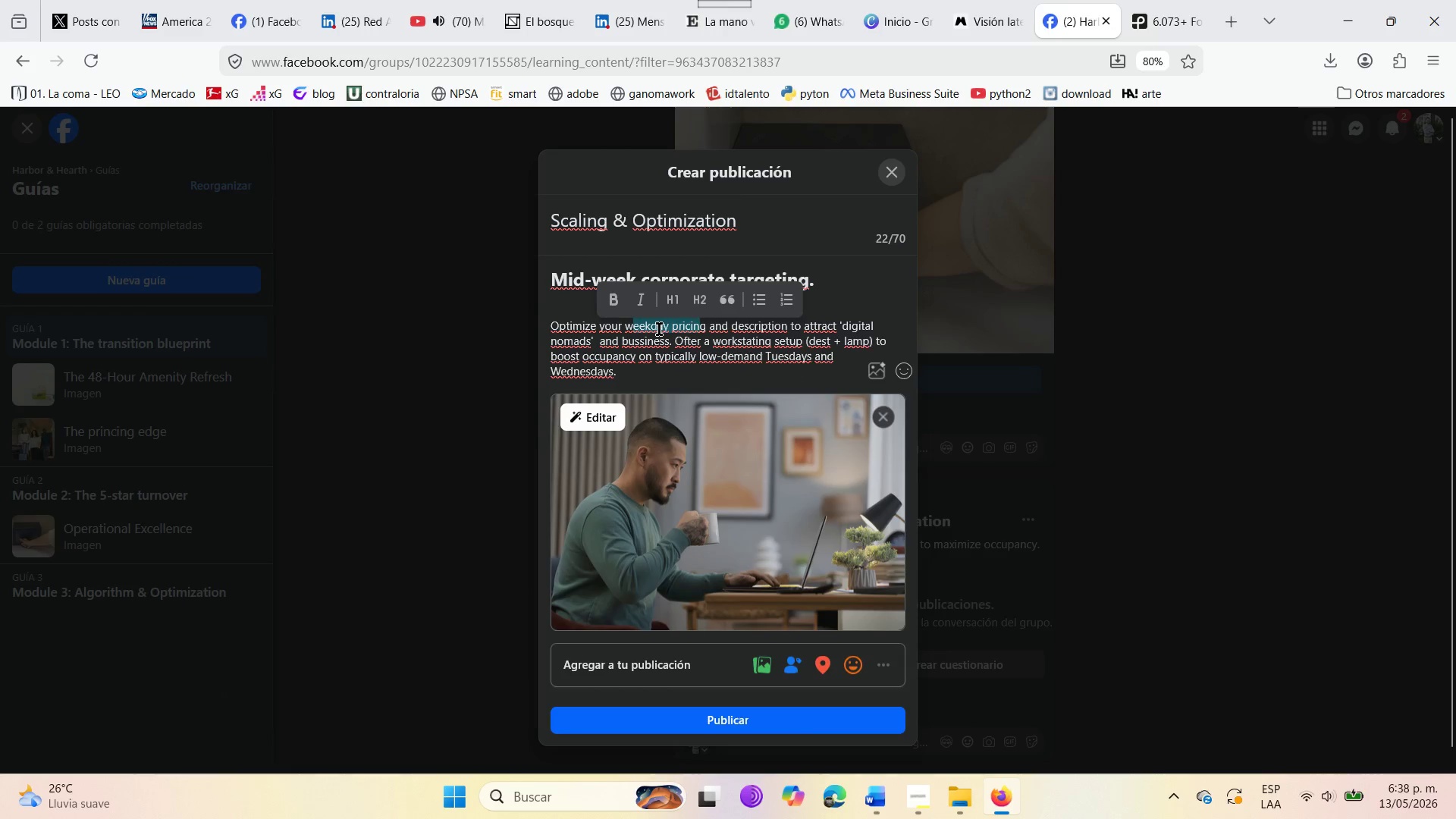 
left_click([659, 329])
 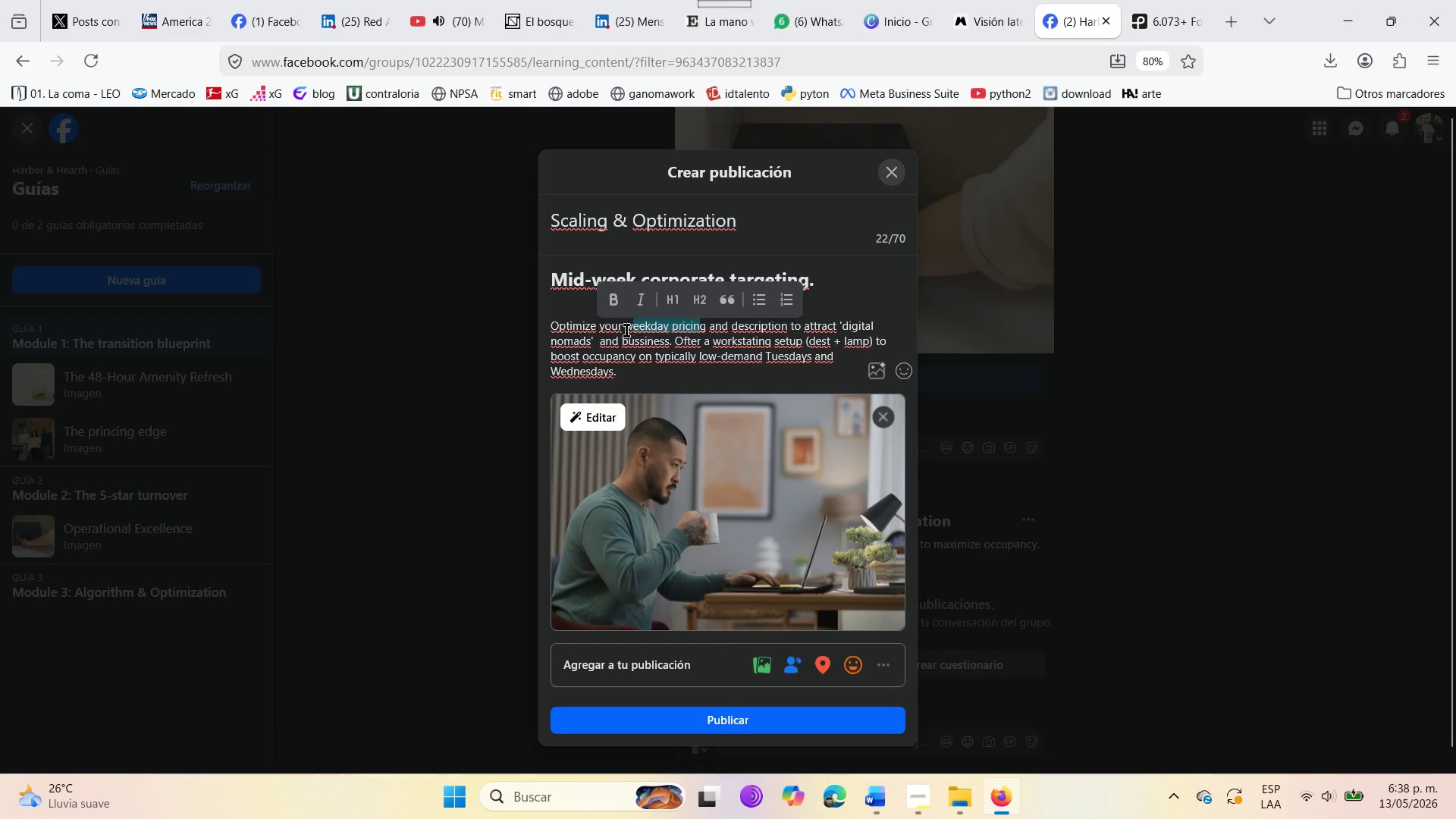 
left_click([622, 332])
 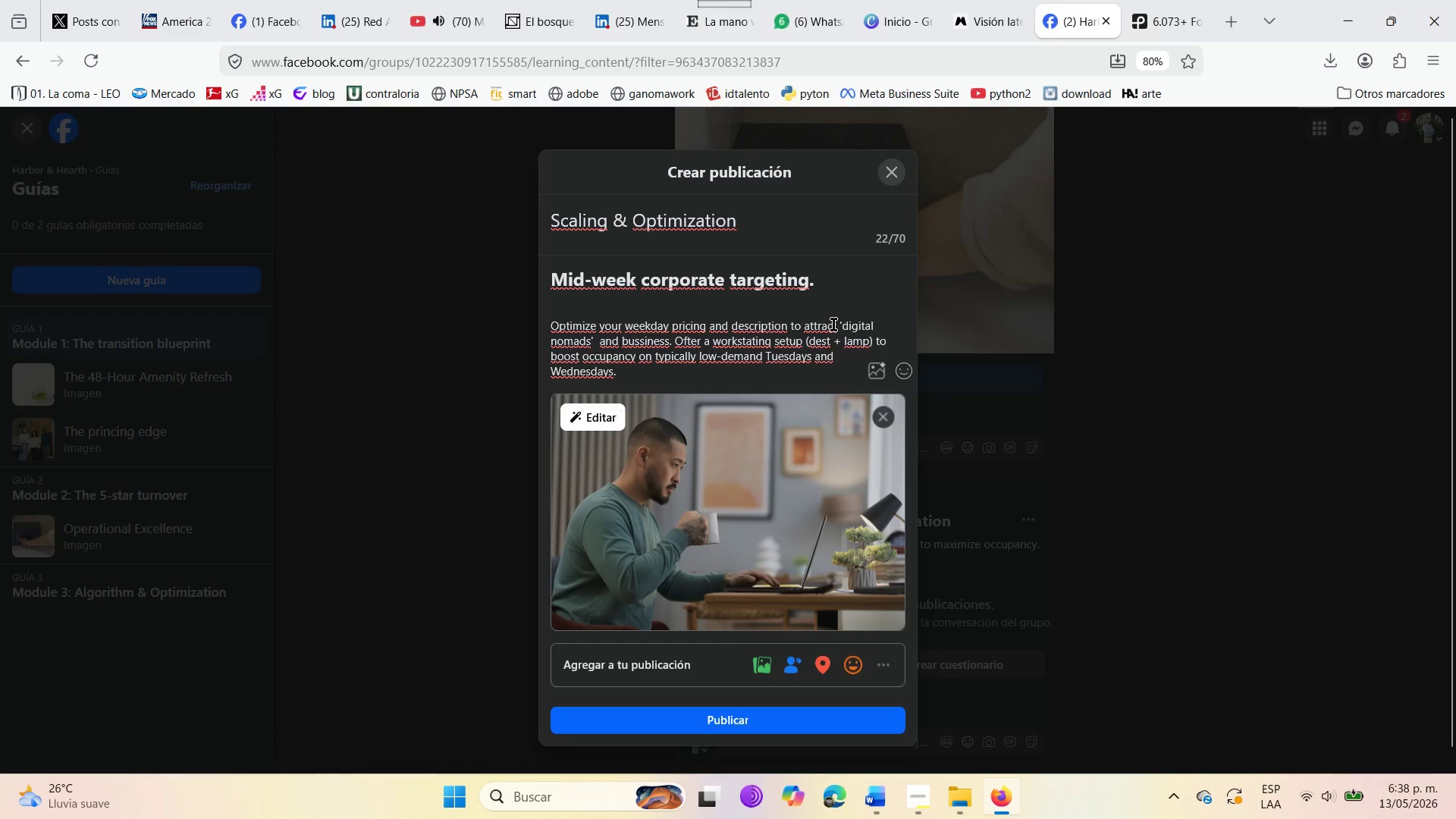 
left_click_drag(start_coordinate=[839, 324], to_coordinate=[594, 341])
 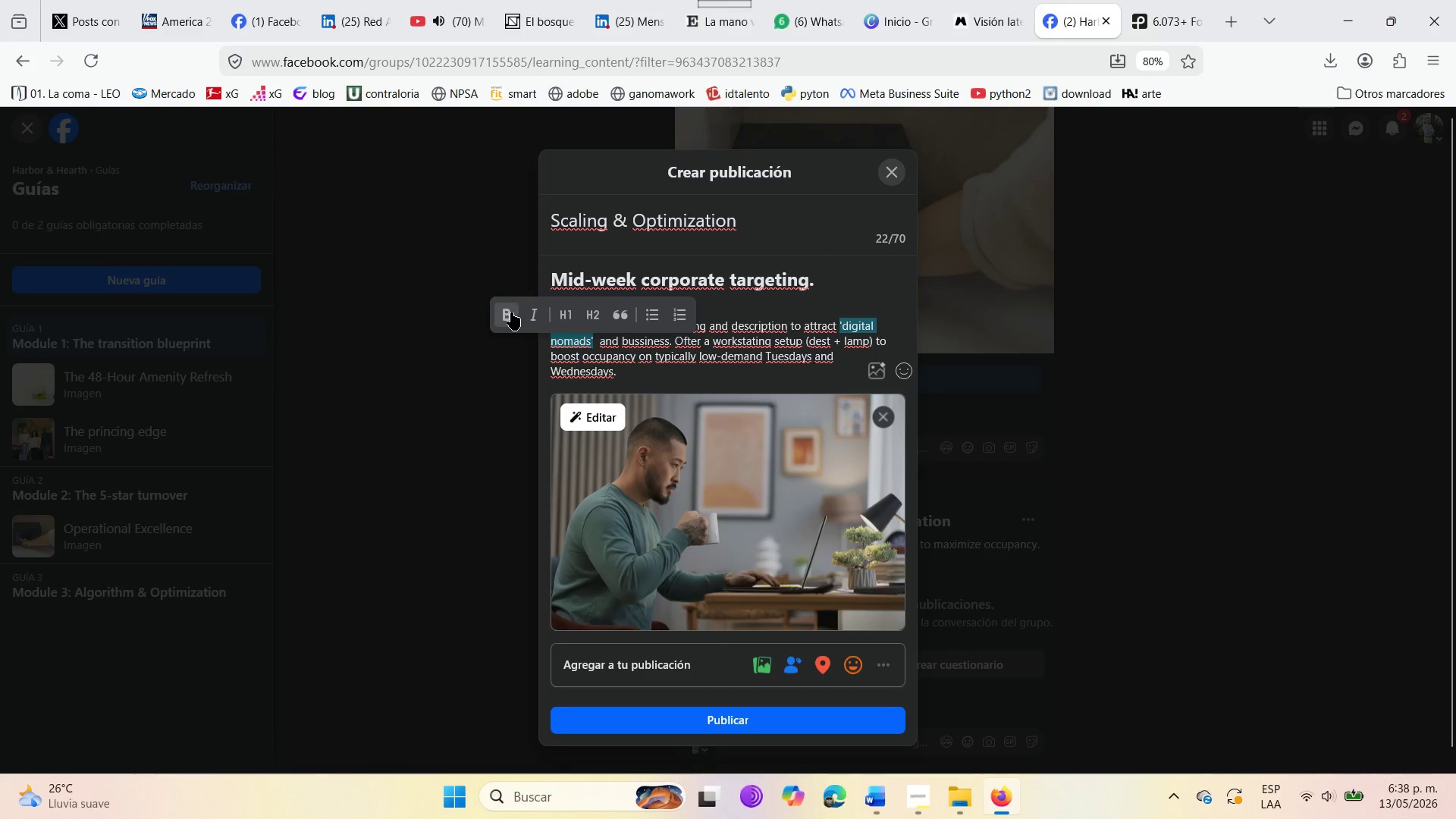 
left_click([511, 312])
 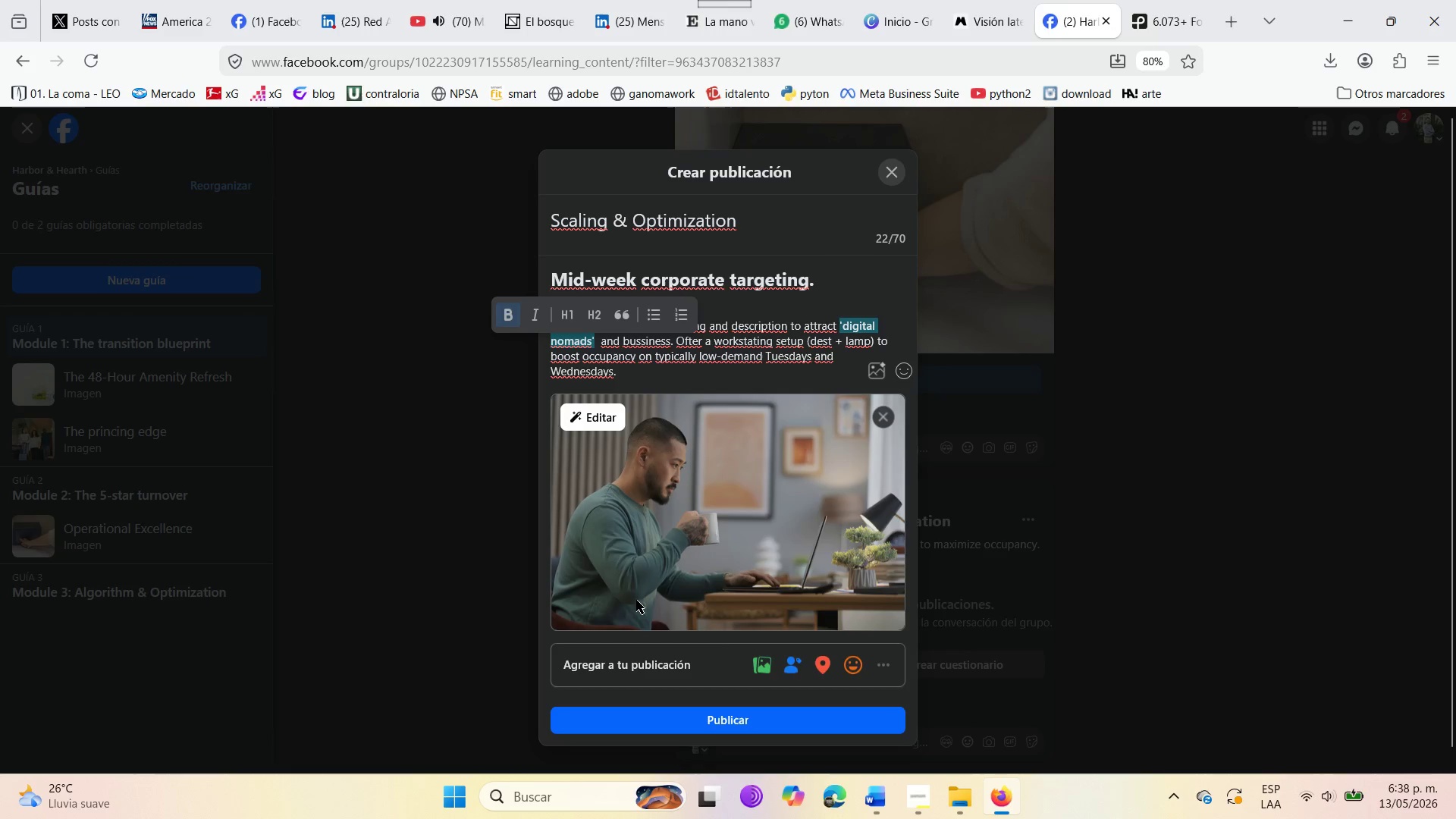 
left_click([646, 488])
 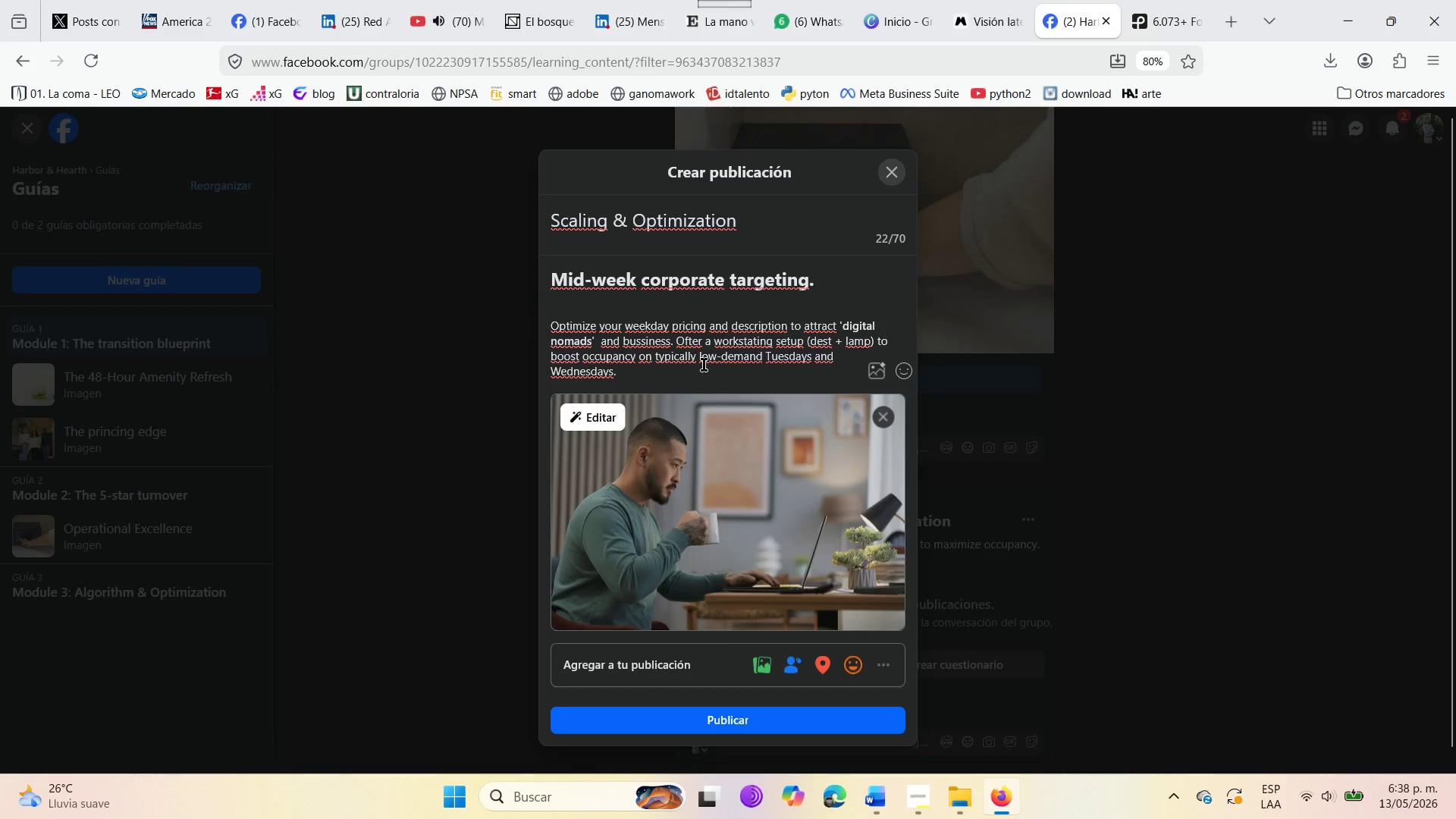 
left_click_drag(start_coordinate=[704, 365], to_coordinate=[704, 360])
 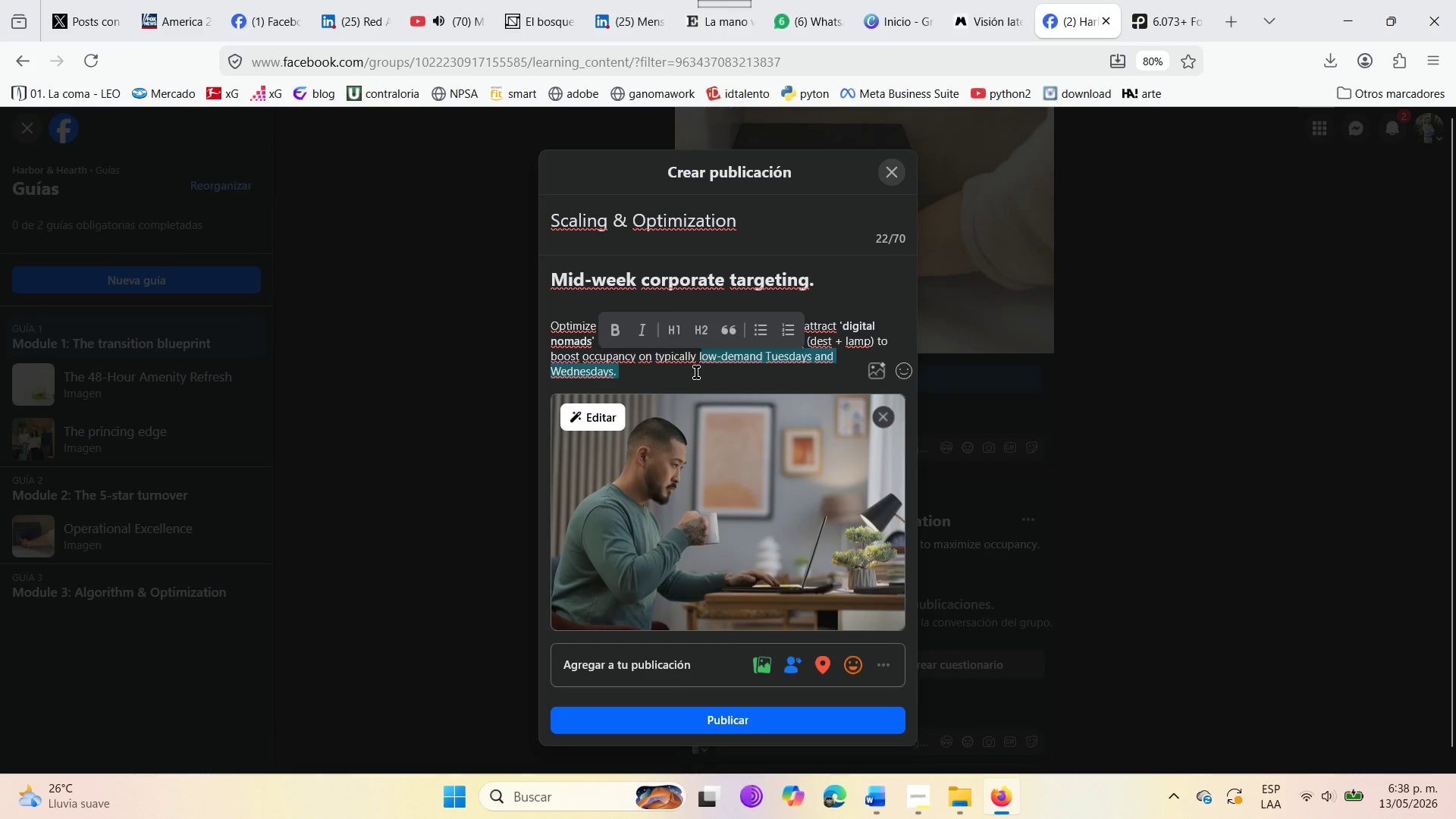 
left_click([694, 375])
 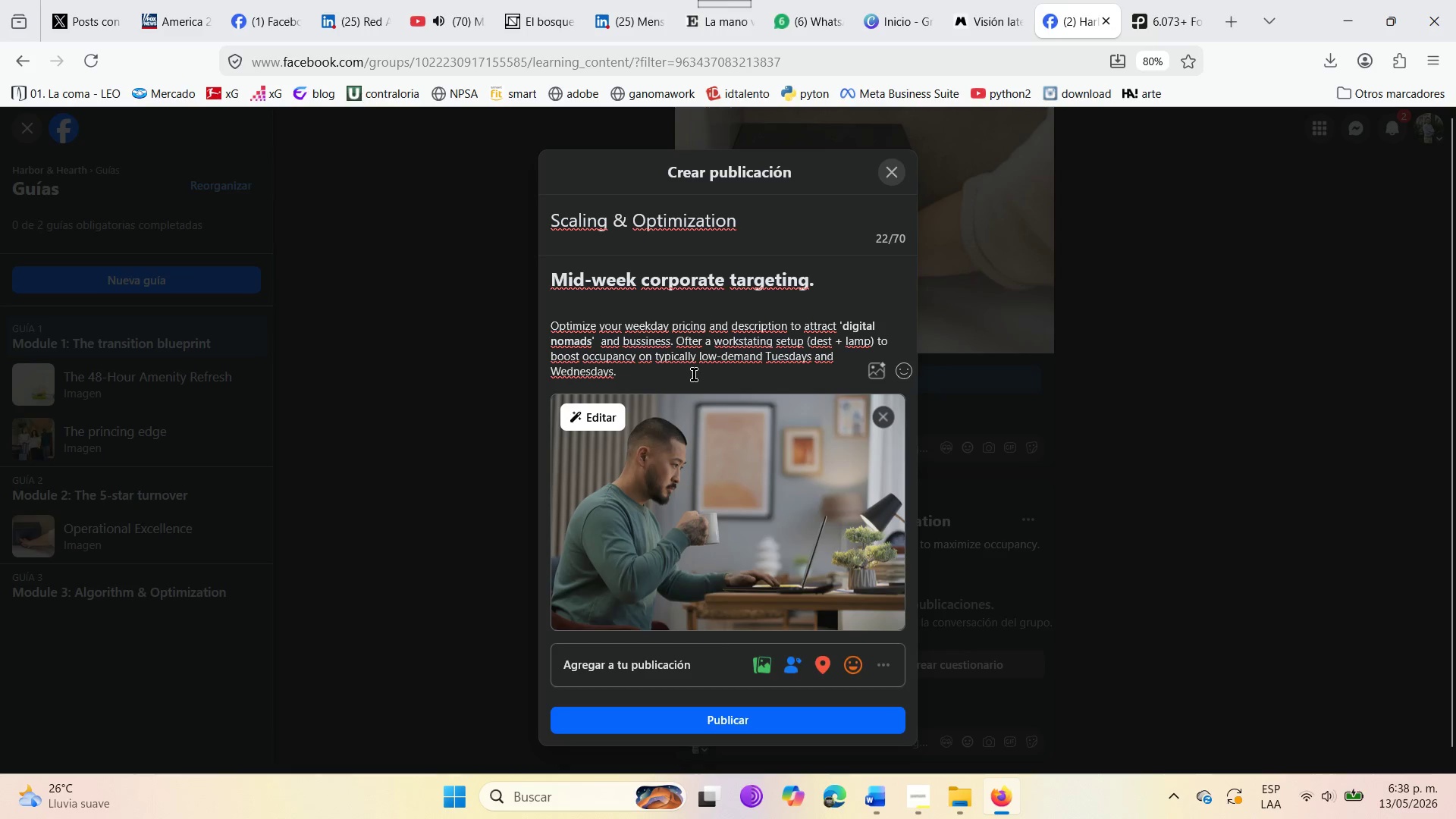 
key(Enter)
 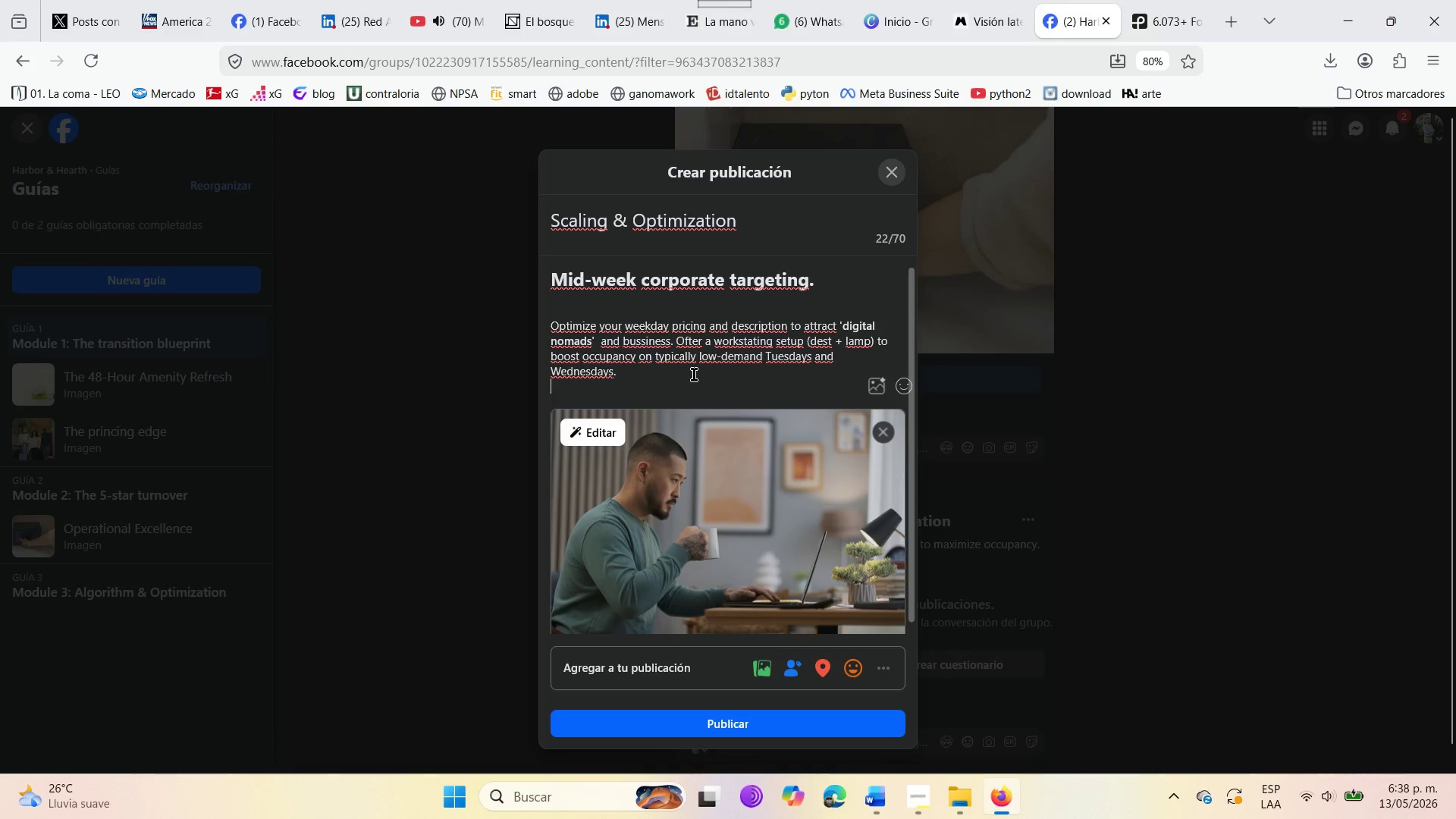 
key(Enter)
 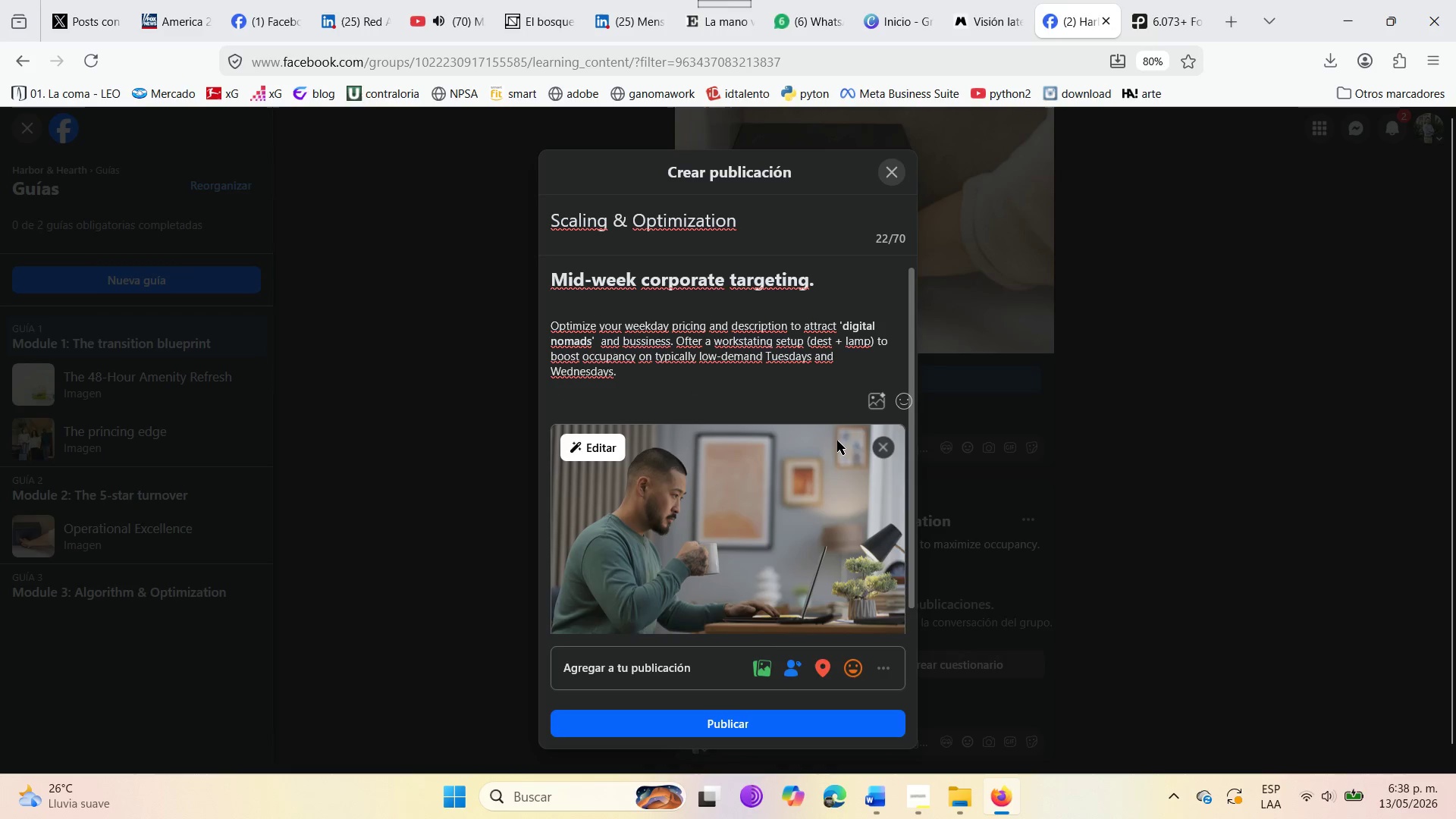 
scroll: coordinate [740, 609], scroll_direction: down, amount: 5.0
 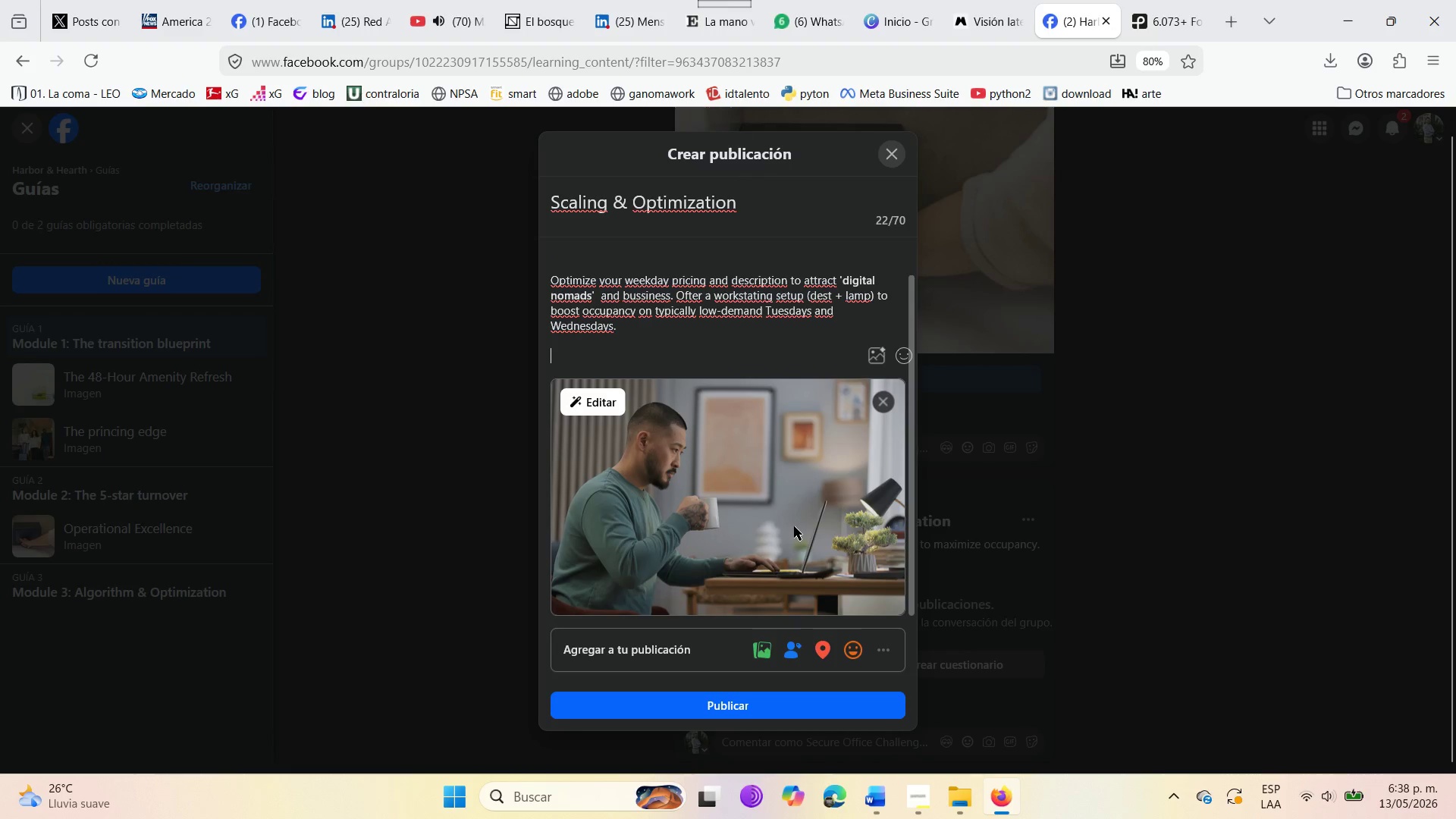 
scroll: coordinate [794, 526], scroll_direction: up, amount: 2.0
 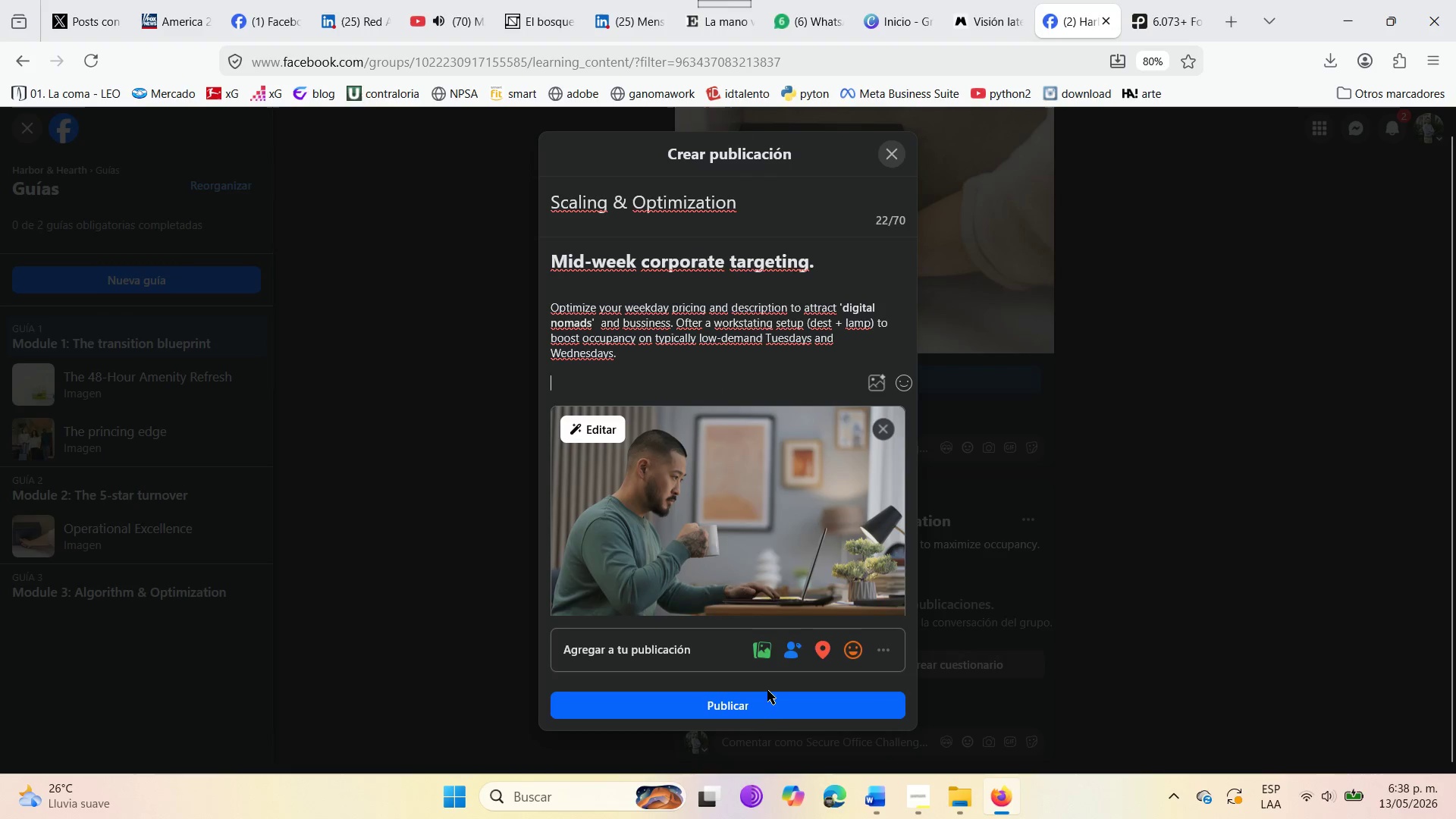 
left_click([767, 712])
 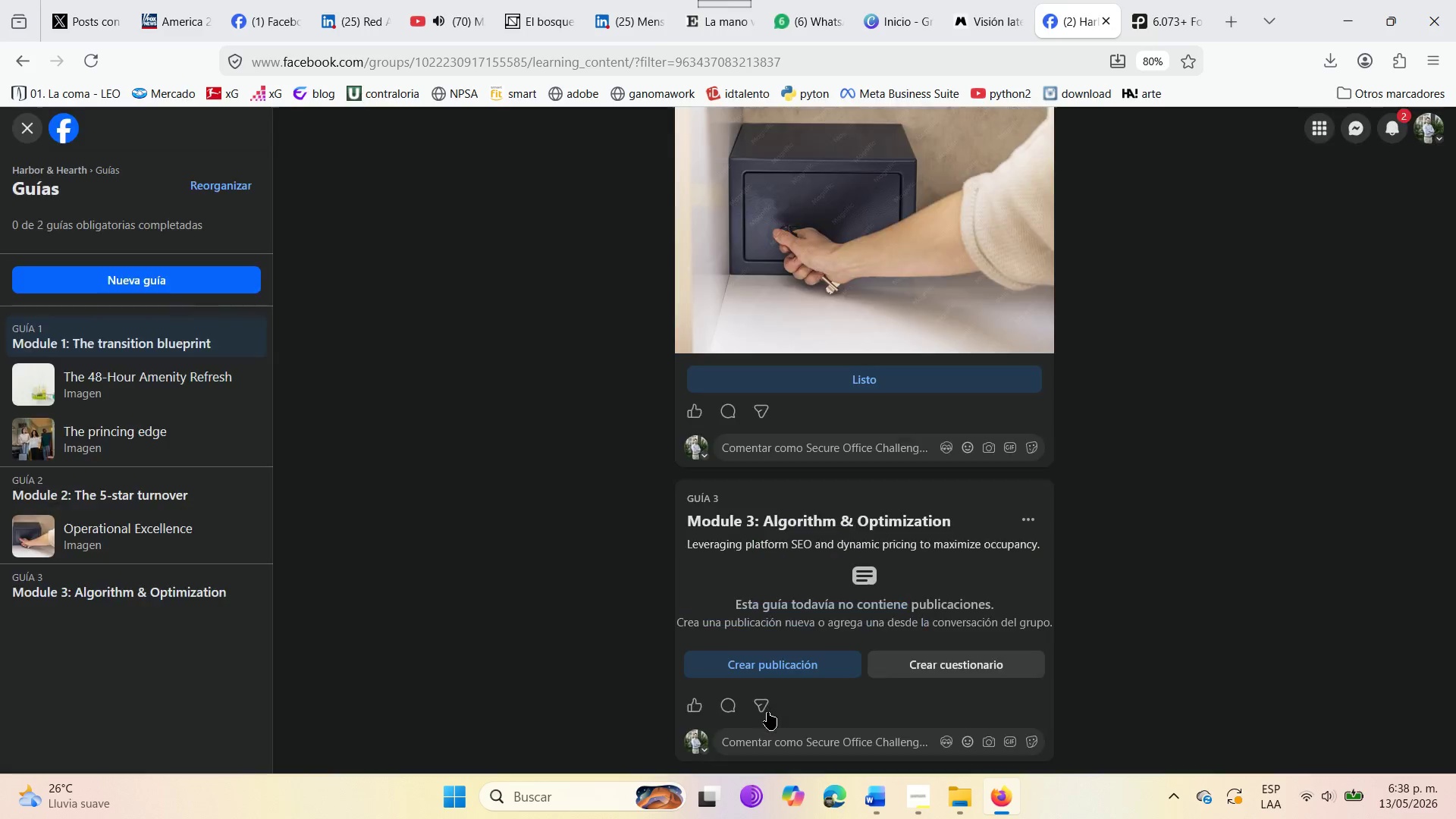 